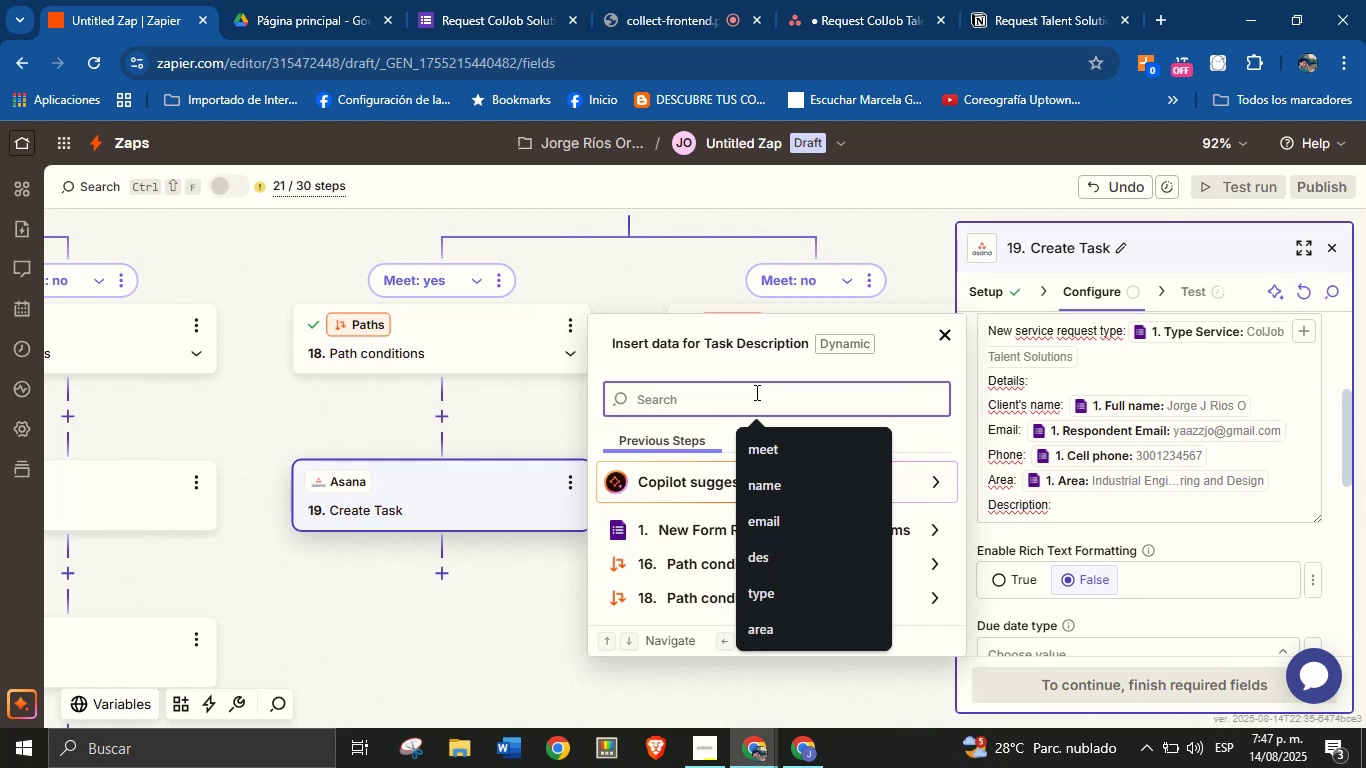 
type(des)
 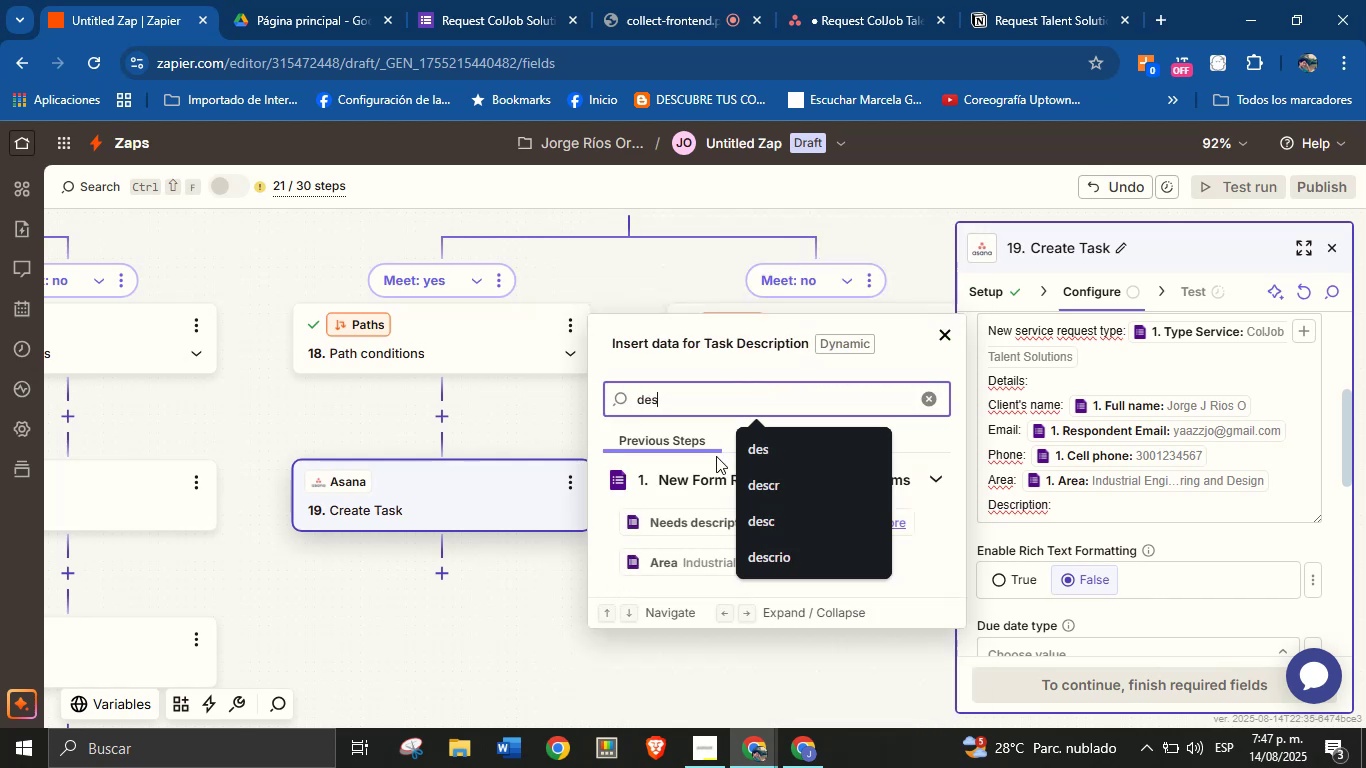 
left_click([665, 517])
 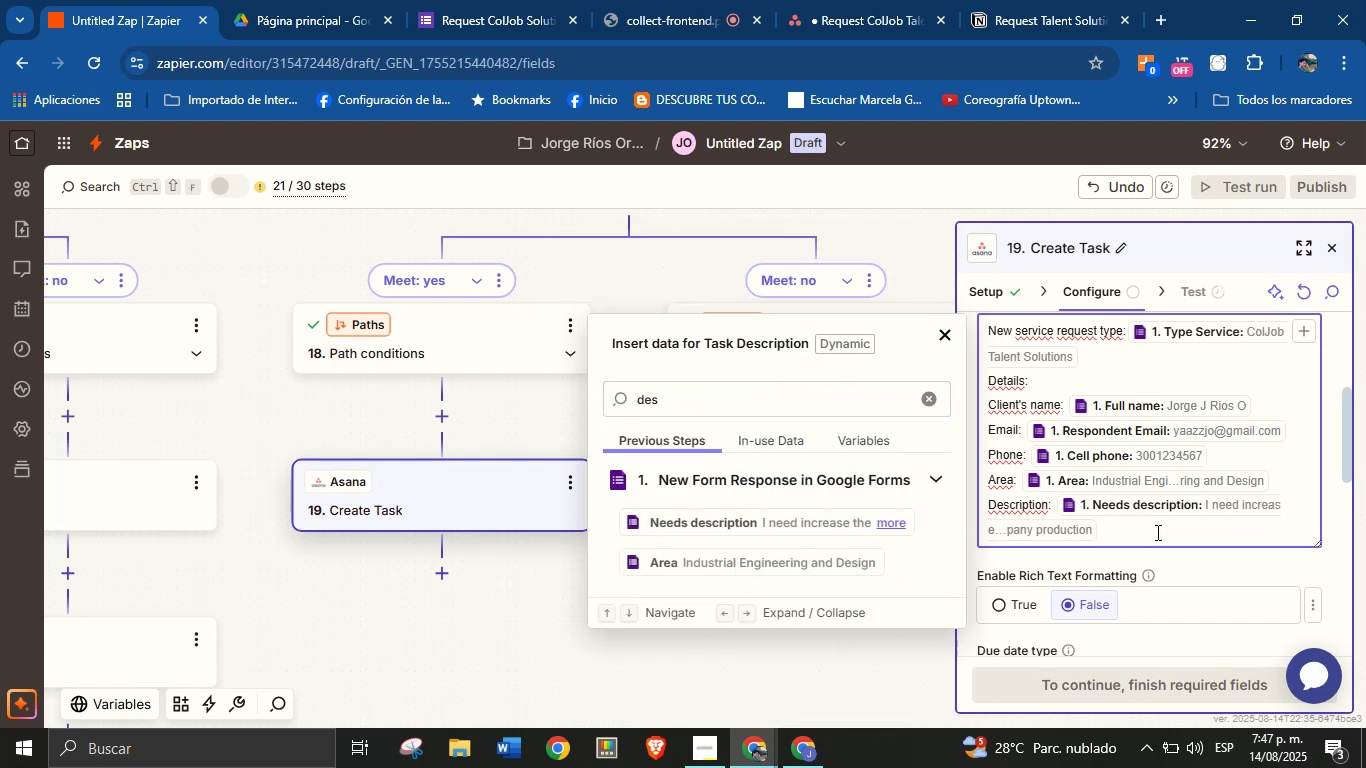 
scroll: coordinate [1159, 466], scroll_direction: up, amount: 1.0
 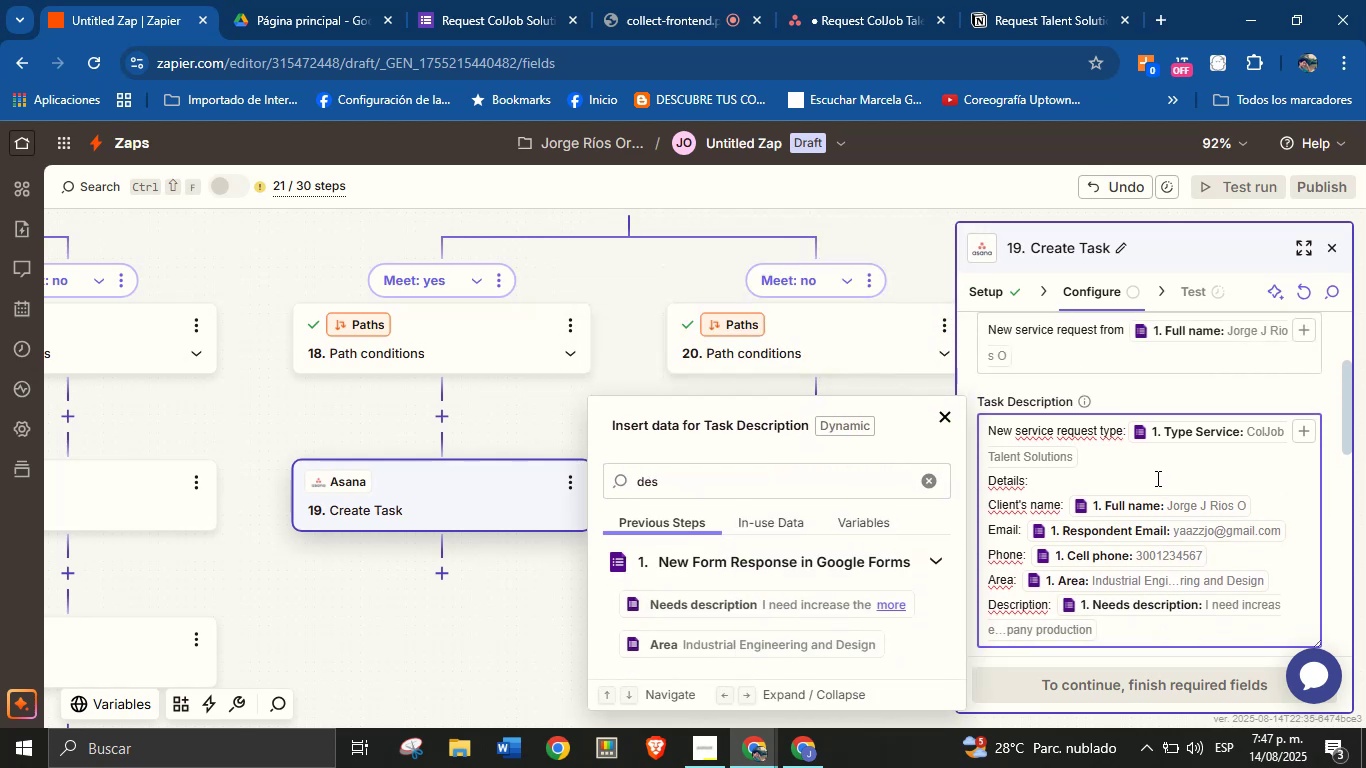 
scroll: coordinate [1159, 576], scroll_direction: down, amount: 1.0
 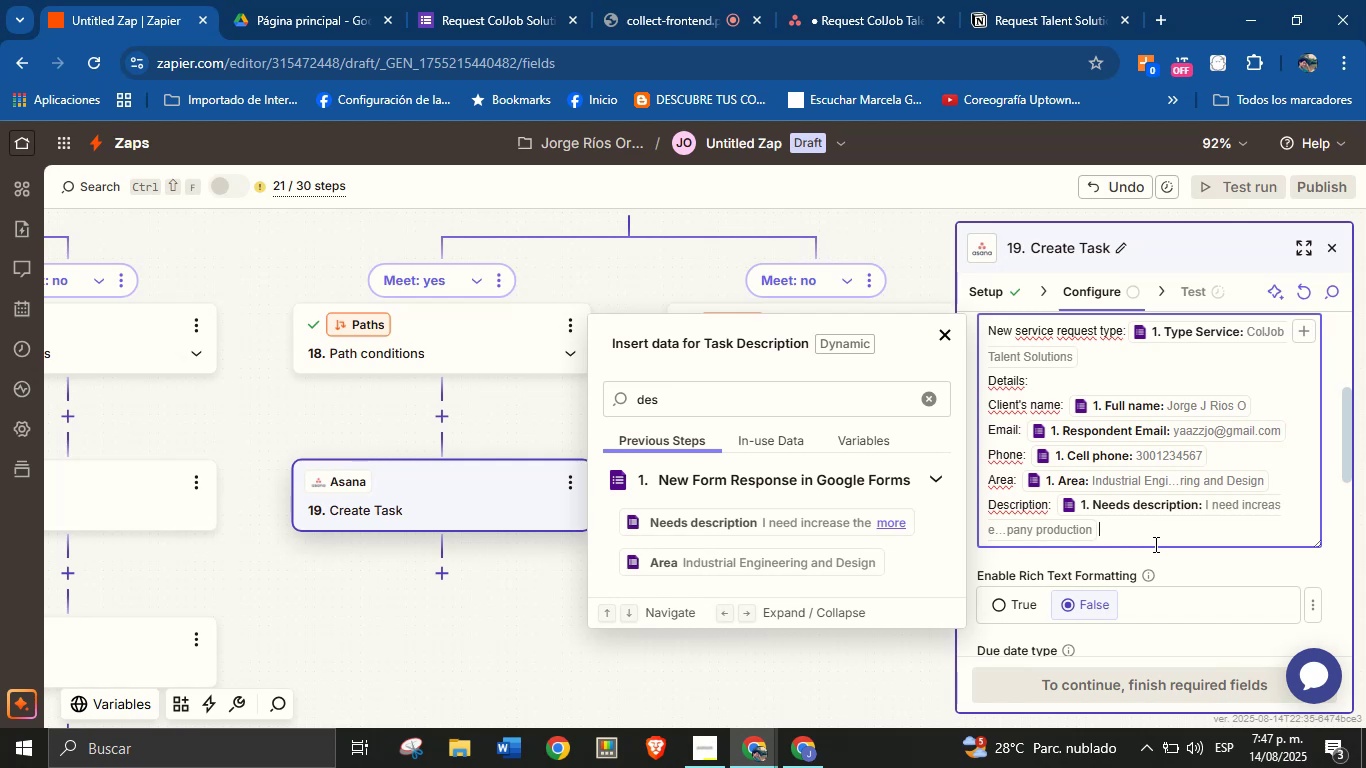 
wait(7.37)
 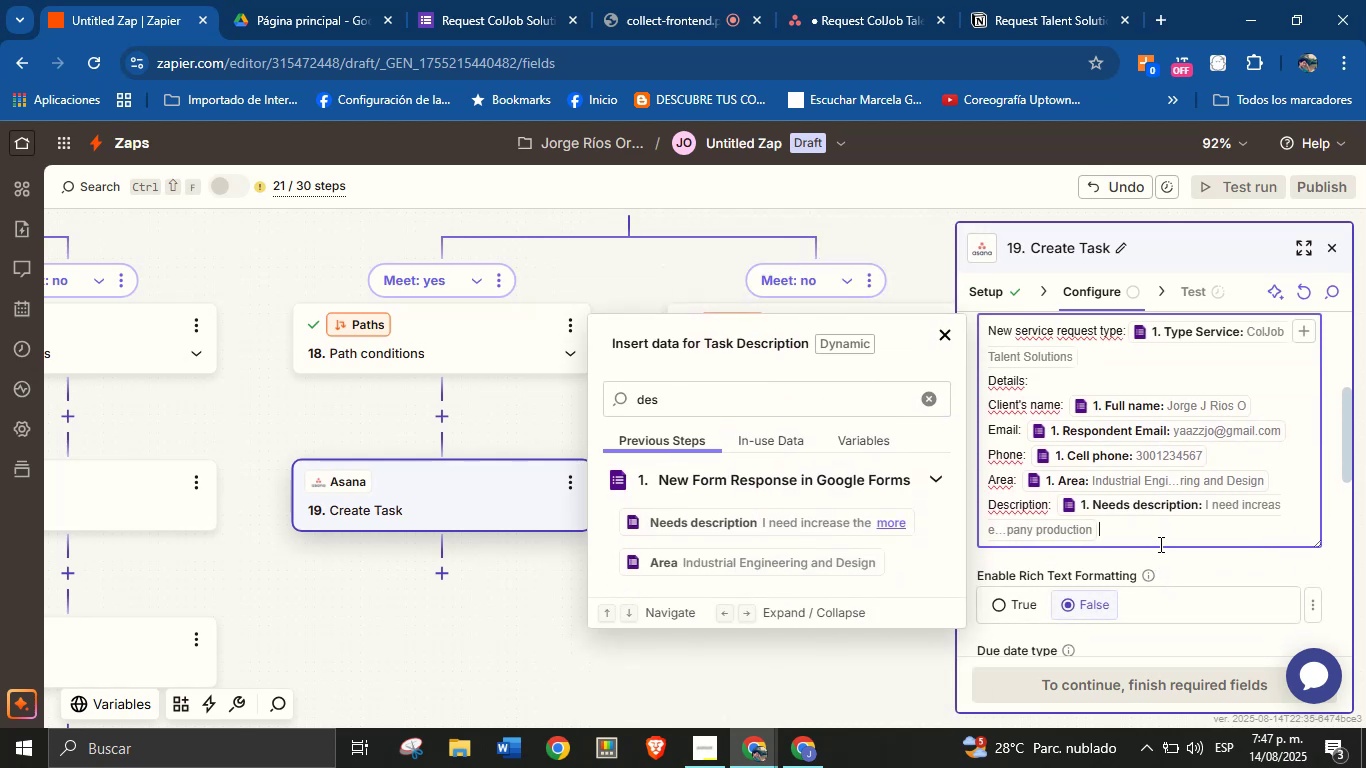 
scroll: coordinate [1153, 538], scroll_direction: up, amount: 1.0
 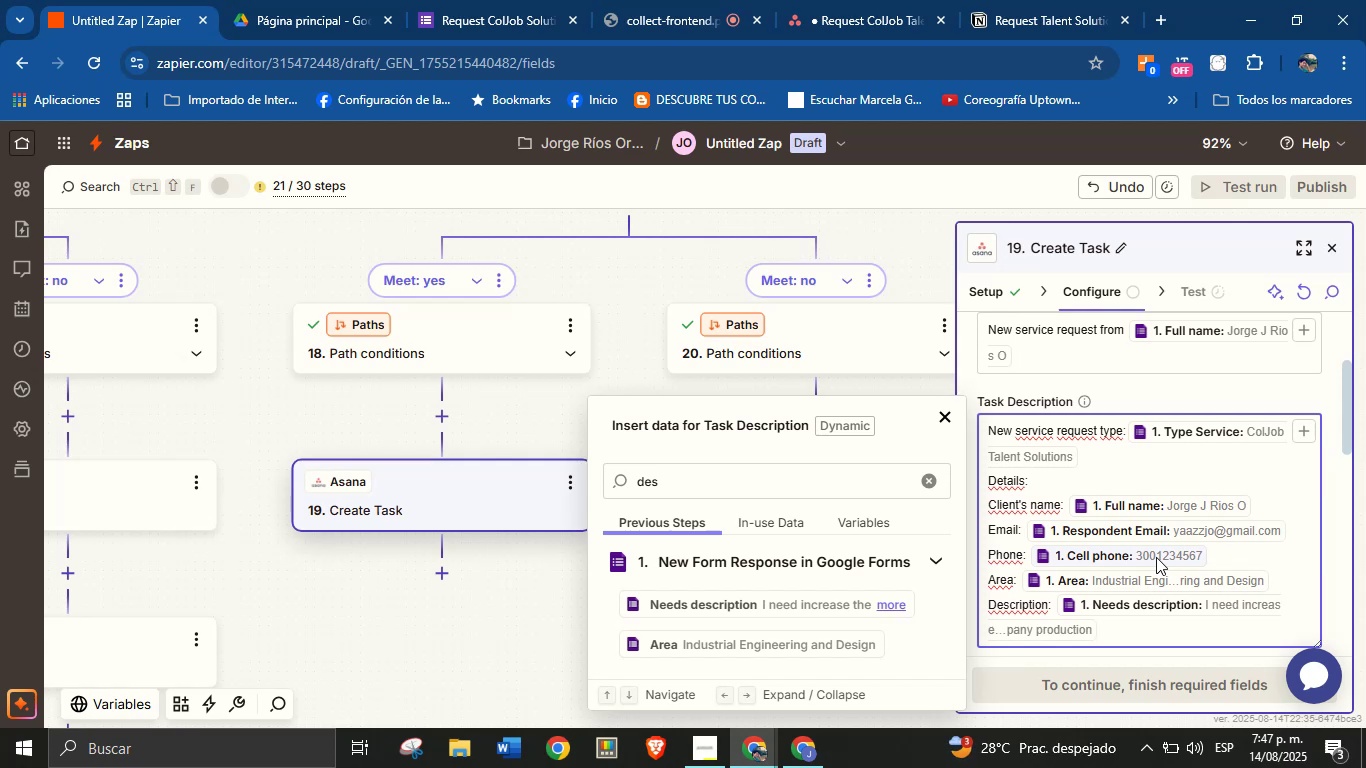 
wait(27.99)
 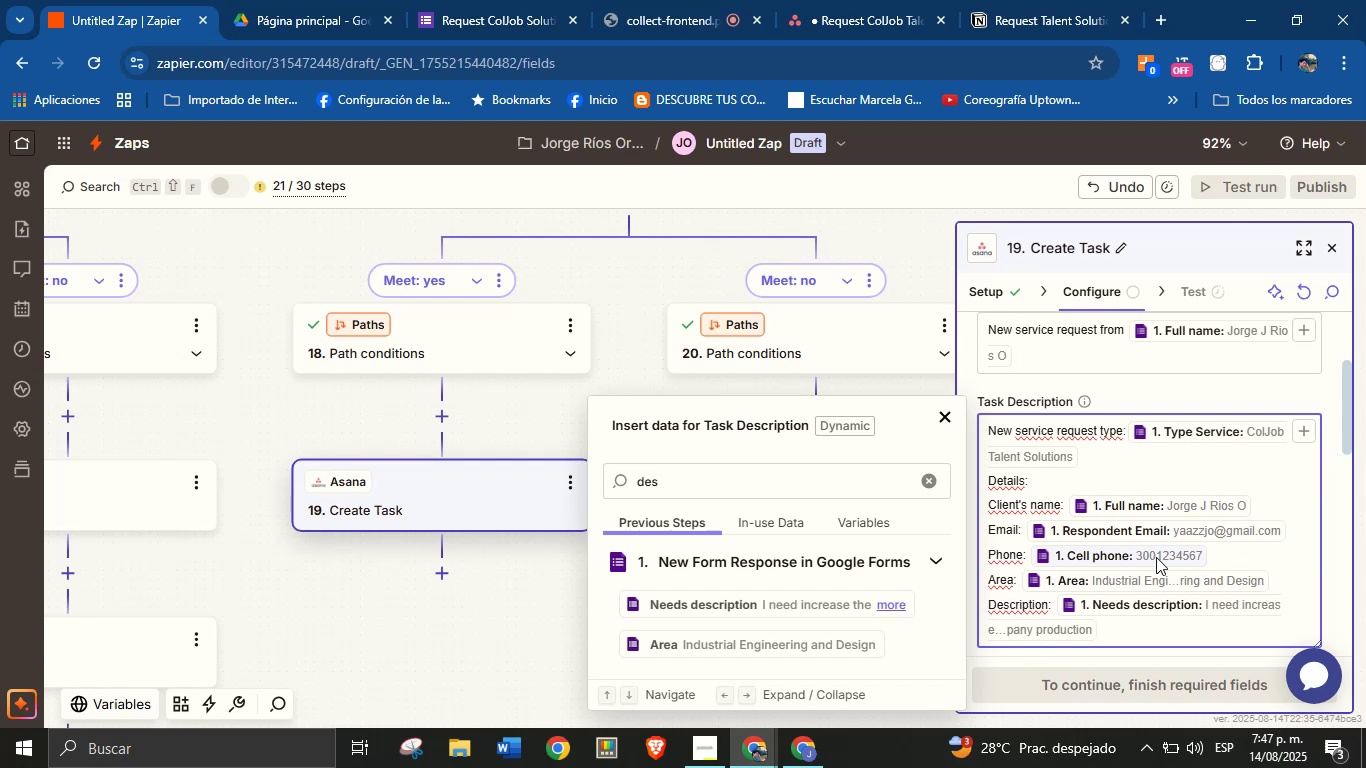 
left_click([1144, 395])
 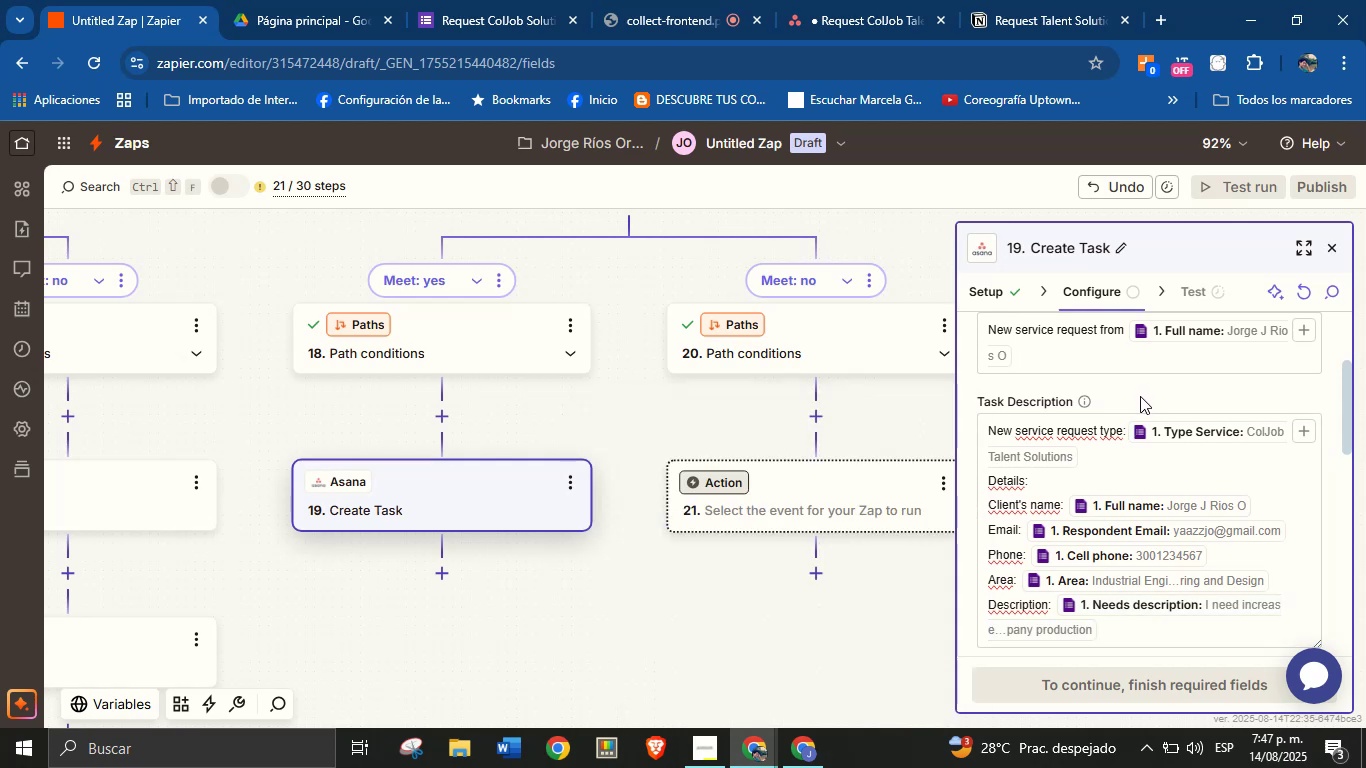 
scroll: coordinate [1131, 403], scroll_direction: down, amount: 1.0
 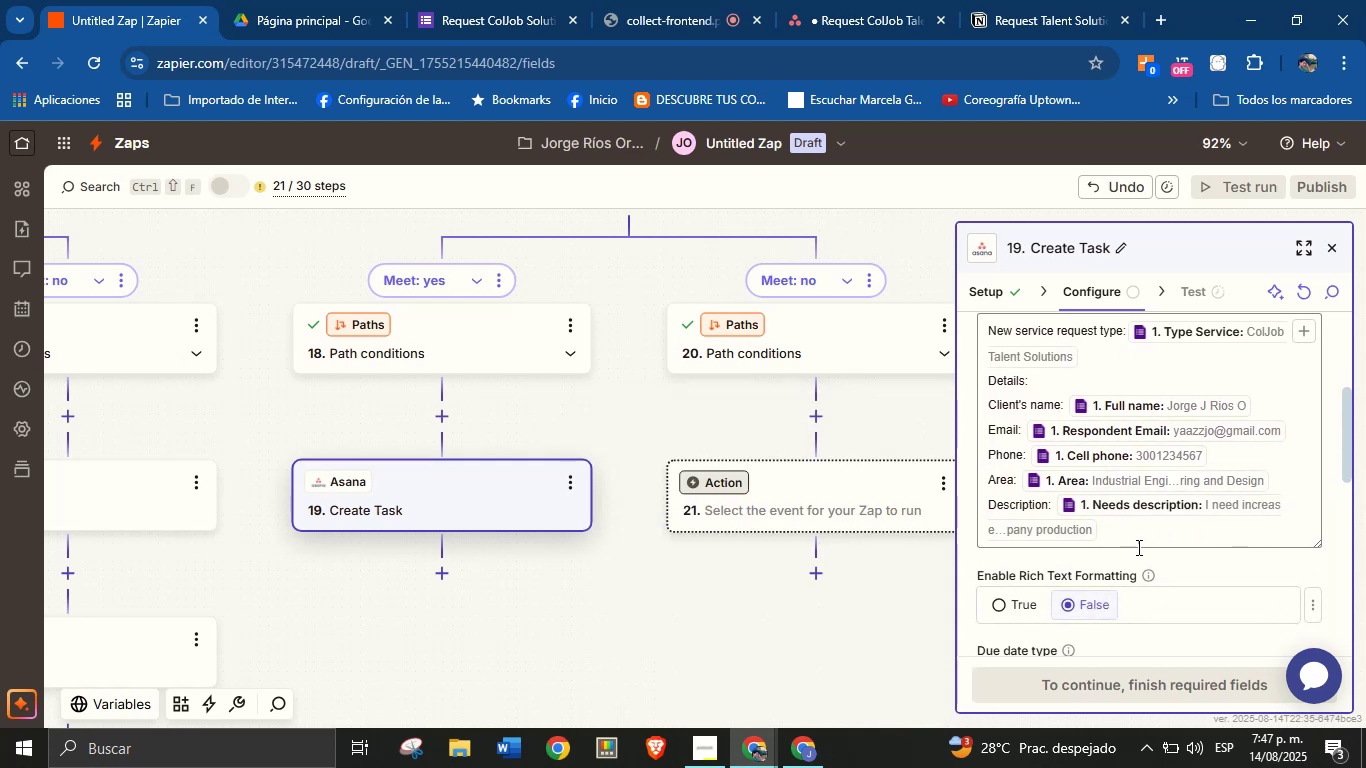 
scroll: coordinate [1142, 593], scroll_direction: none, amount: 0.0
 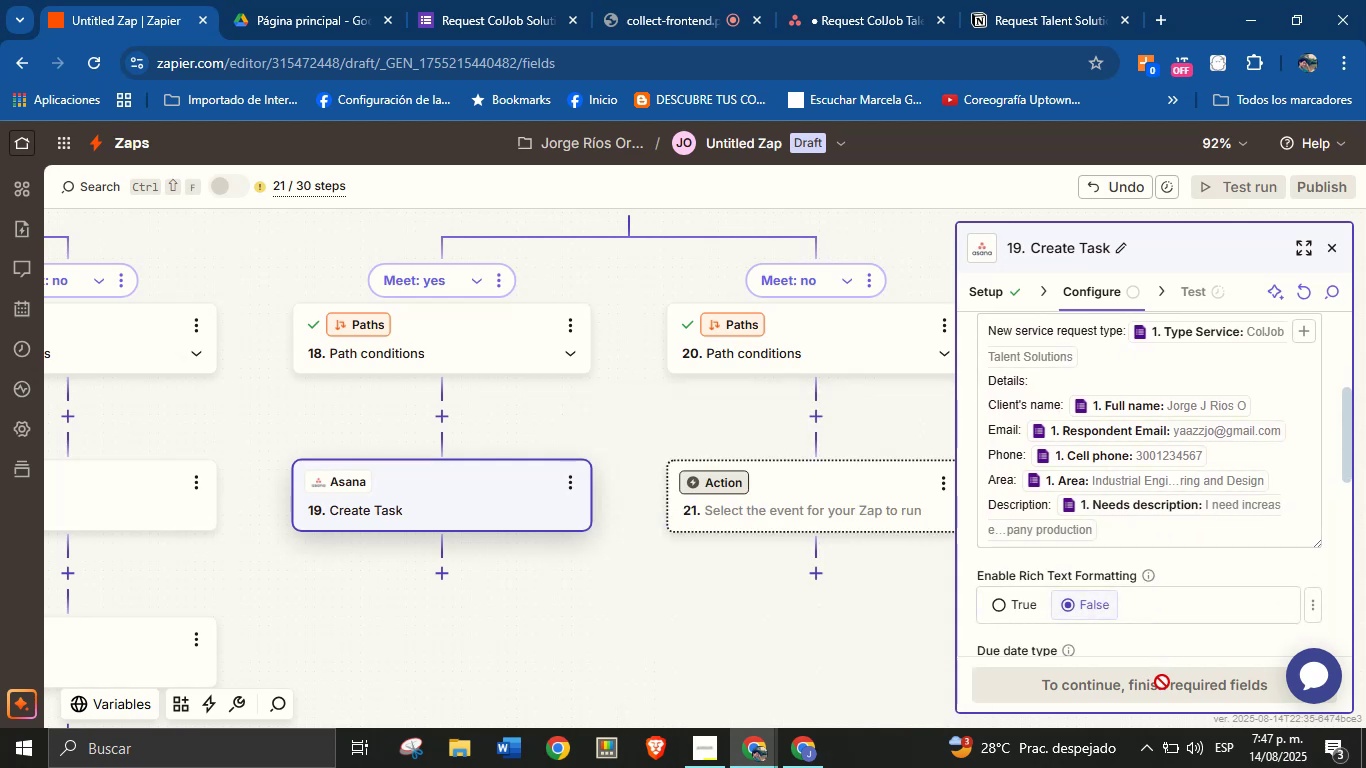 
left_click([1162, 644])
 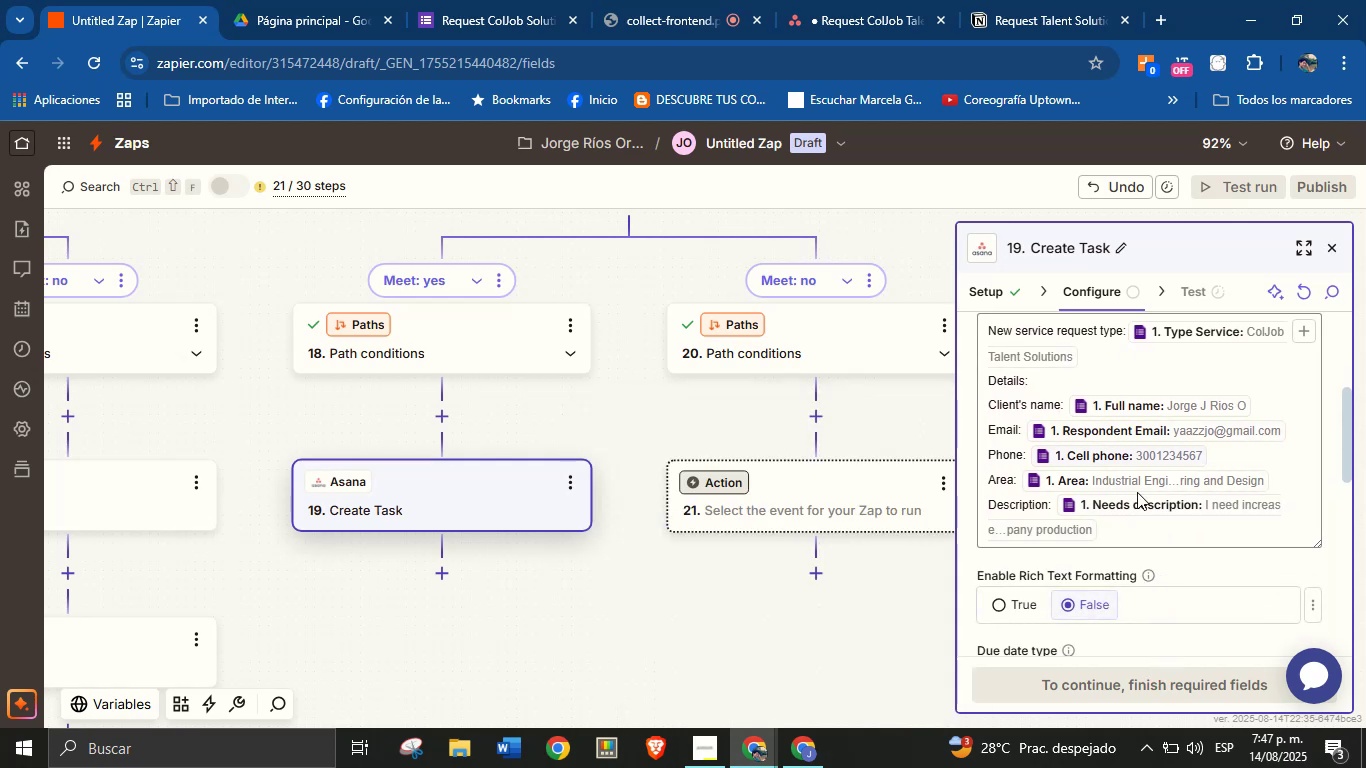 
scroll: coordinate [1152, 449], scroll_direction: down, amount: 12.0
 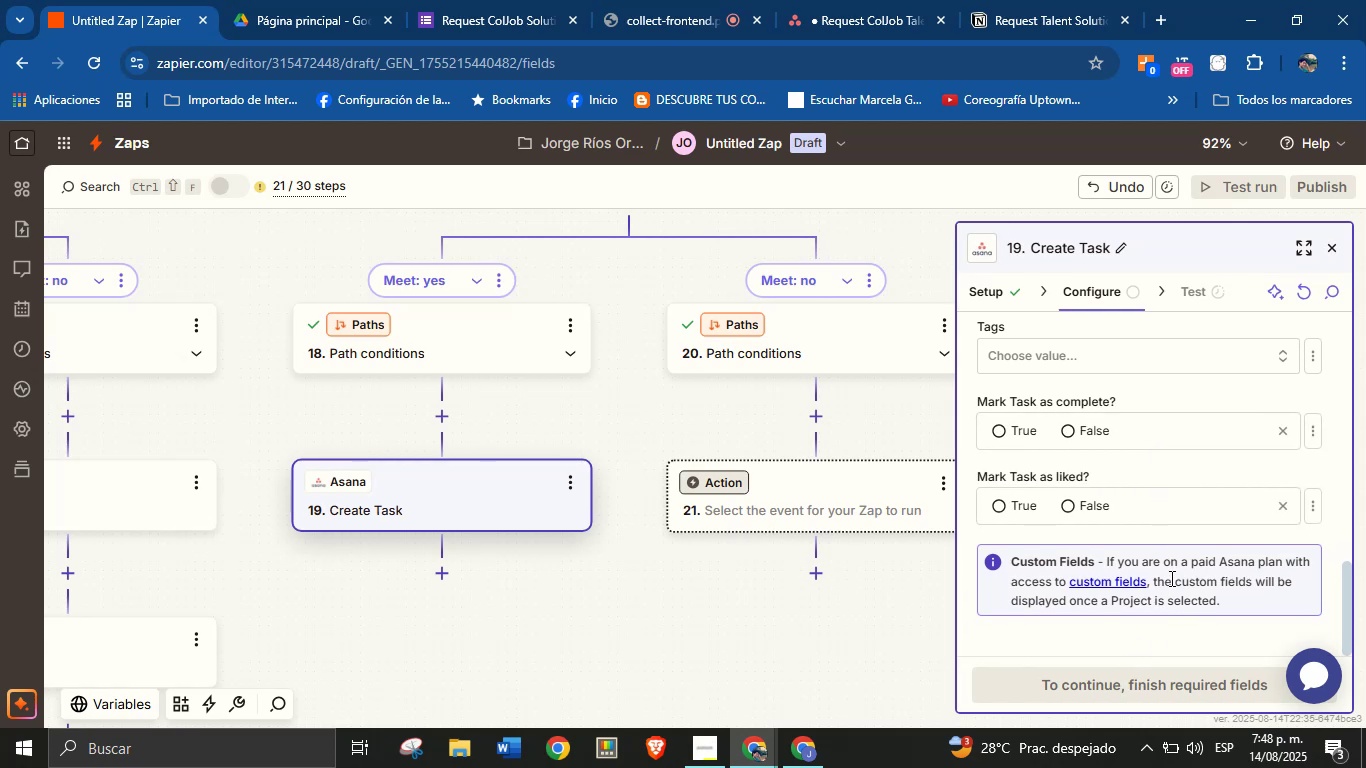 
scroll: coordinate [1164, 533], scroll_direction: up, amount: 13.0
 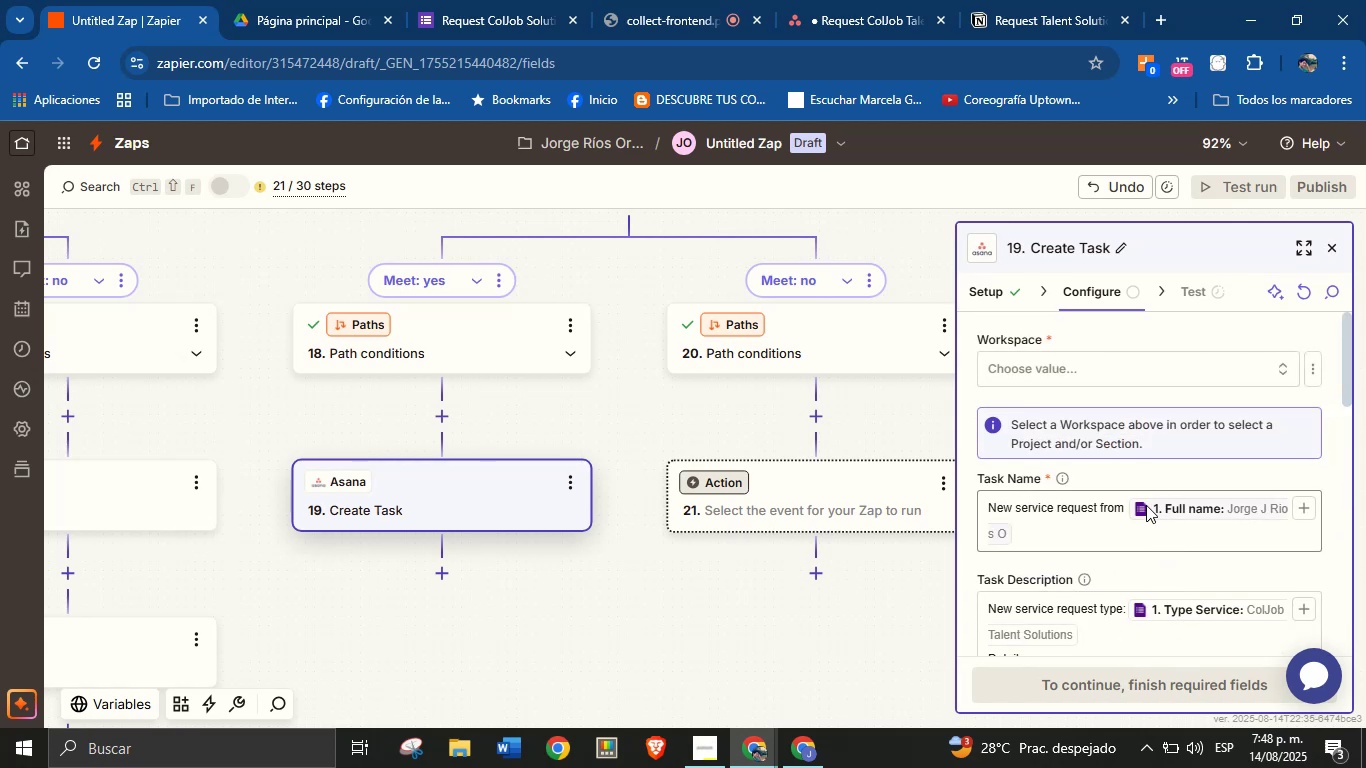 
left_click([1111, 379])
 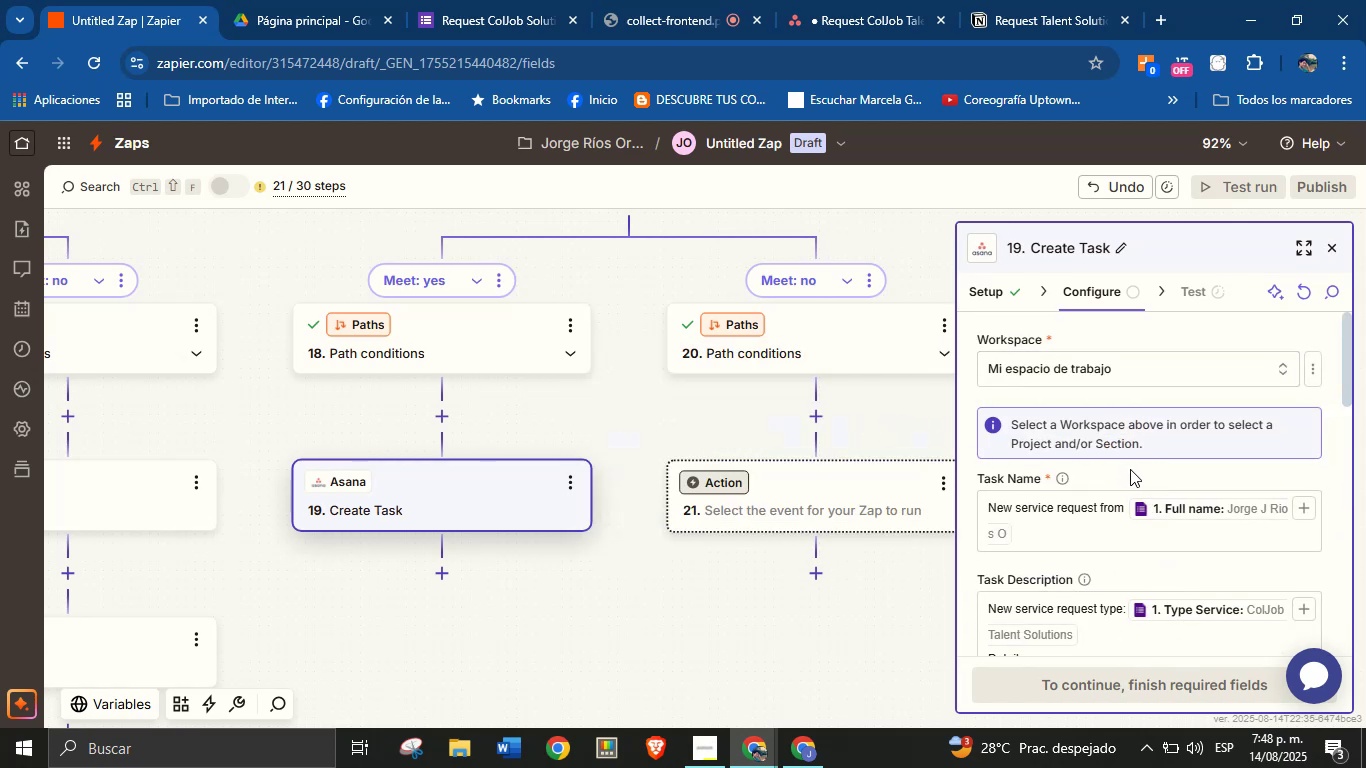 
left_click([1136, 480])
 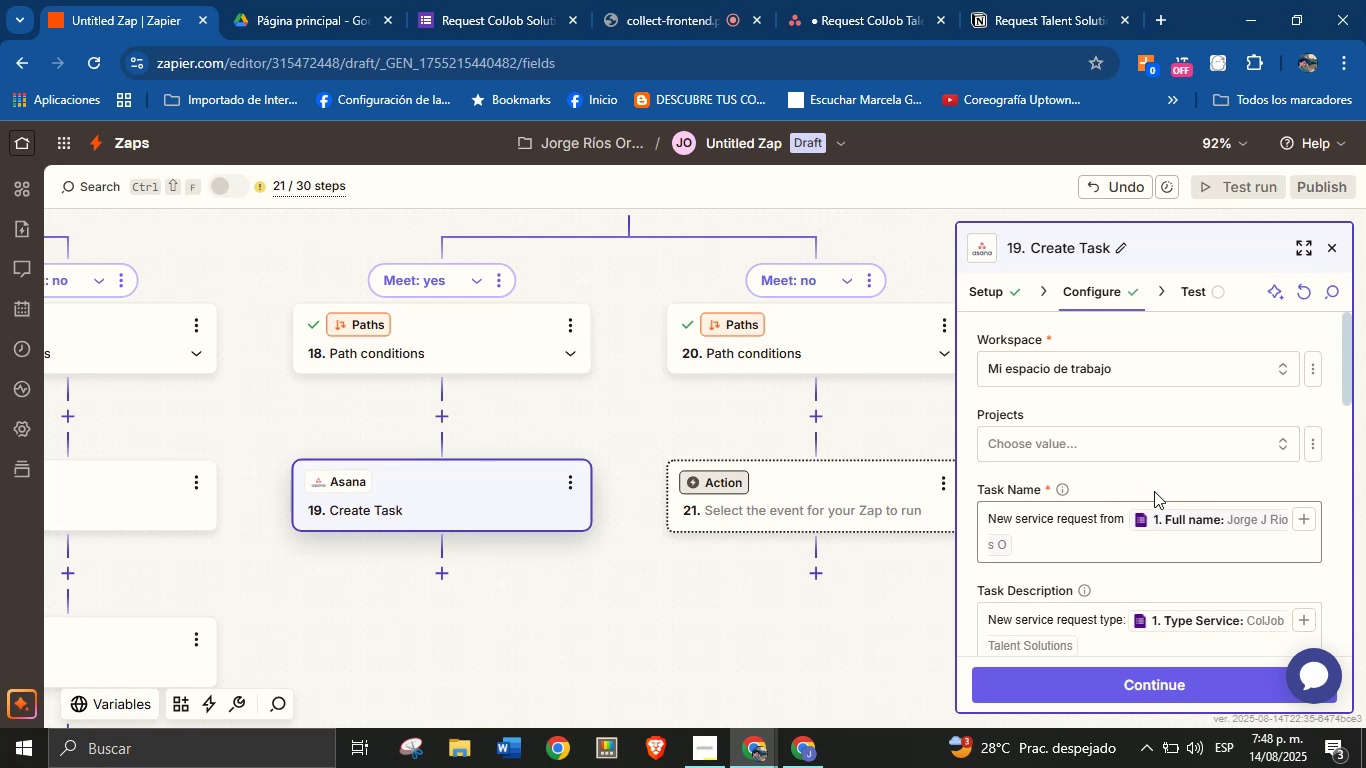 
left_click([1154, 447])
 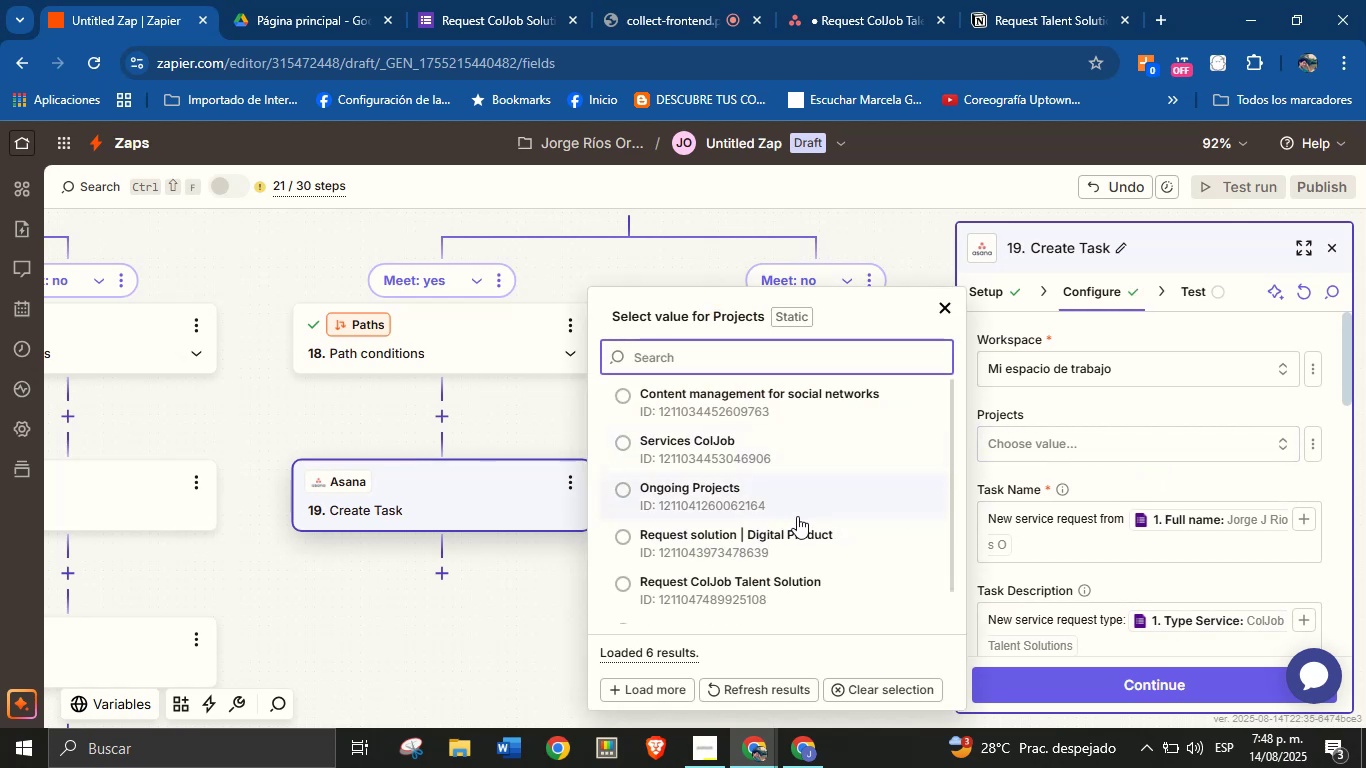 
wait(5.93)
 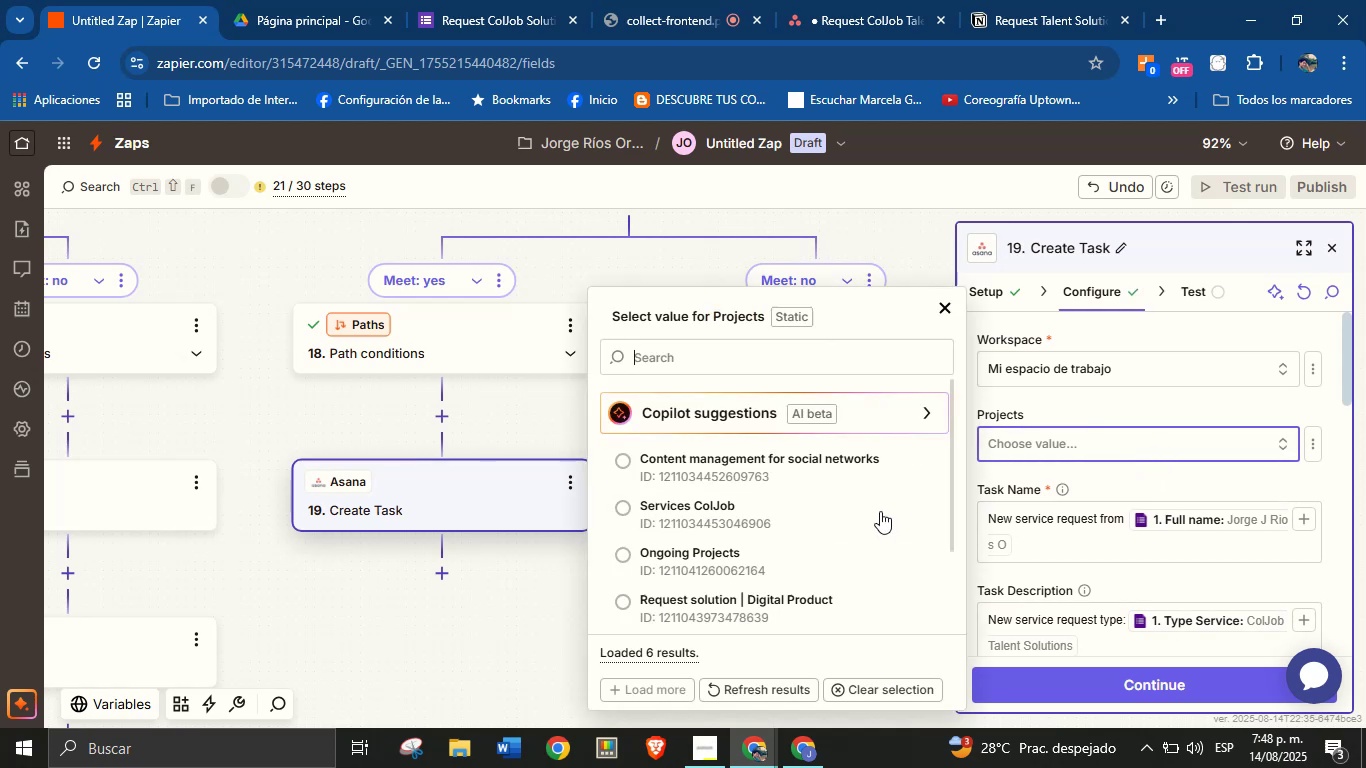 
scroll: coordinate [818, 499], scroll_direction: down, amount: 1.0
 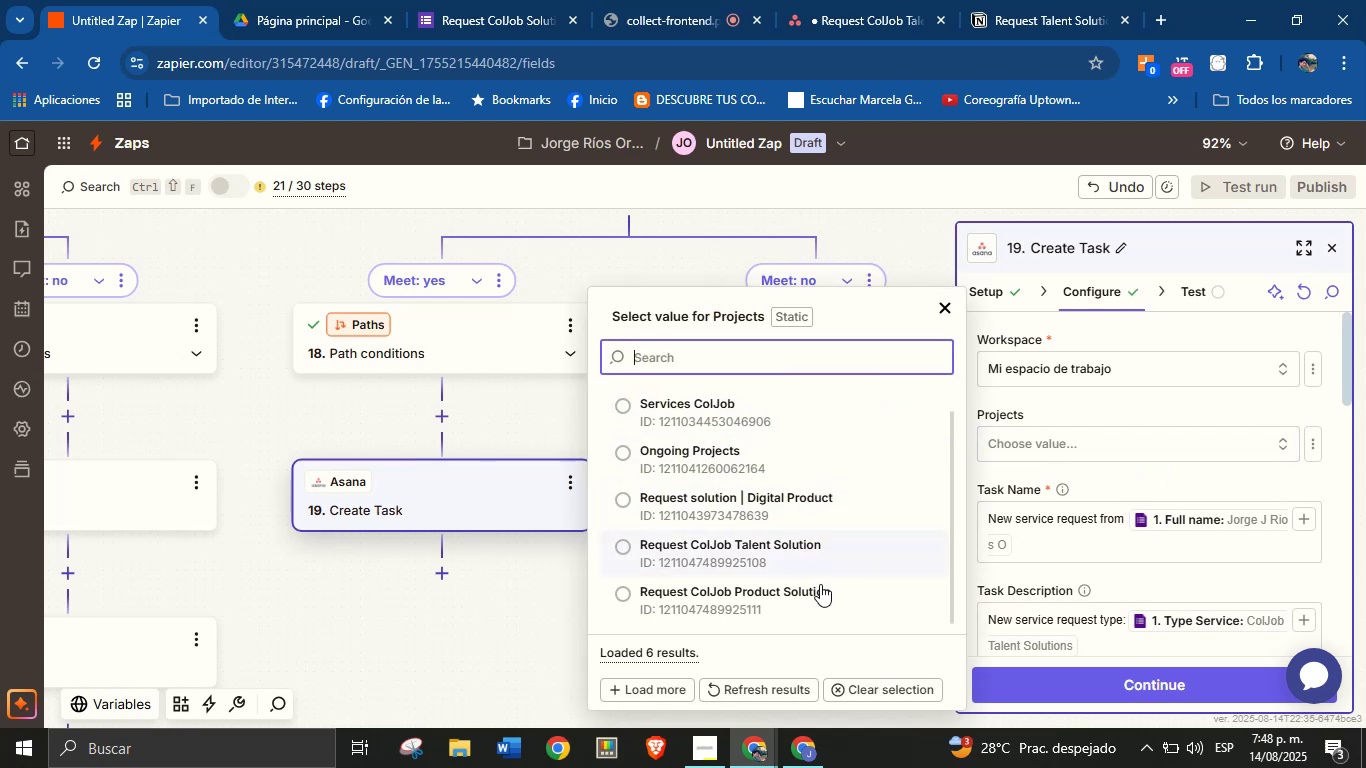 
left_click([820, 584])
 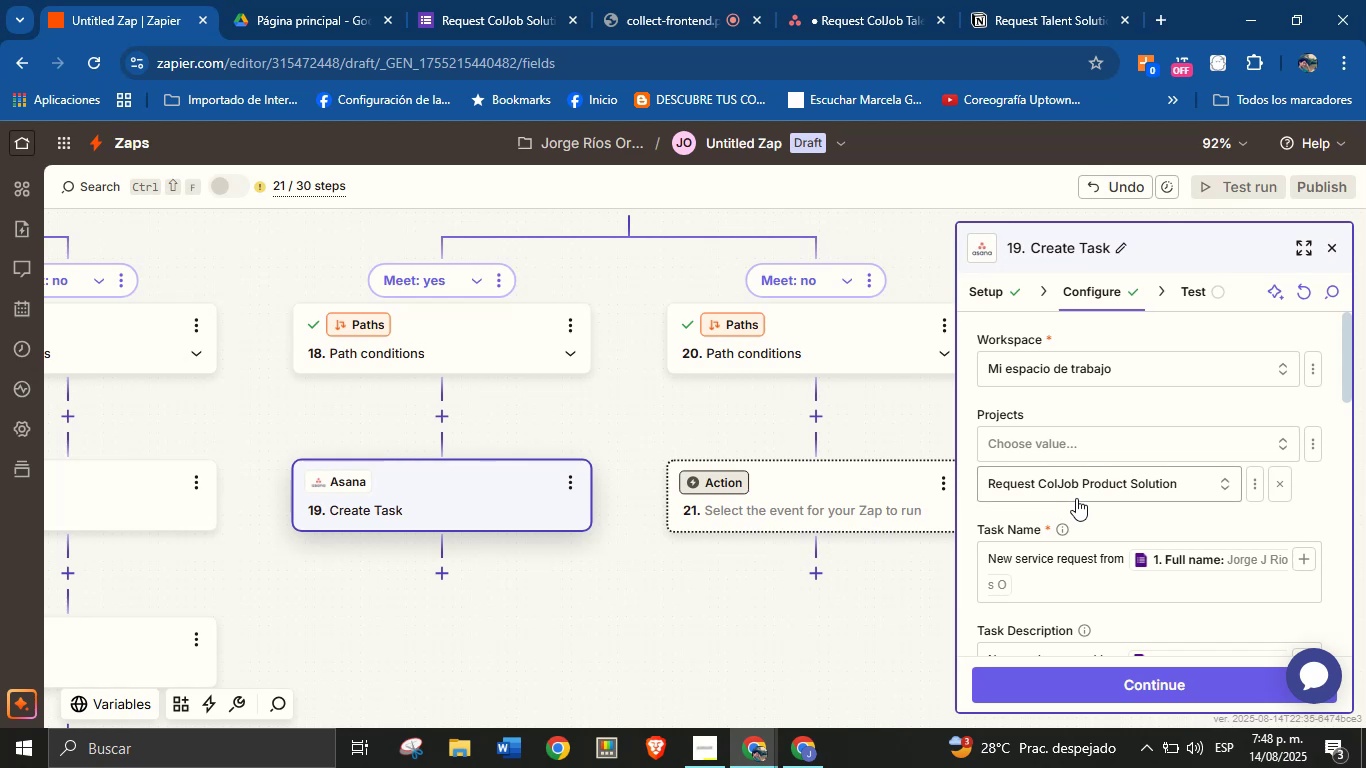 
mouse_move([1092, 540])
 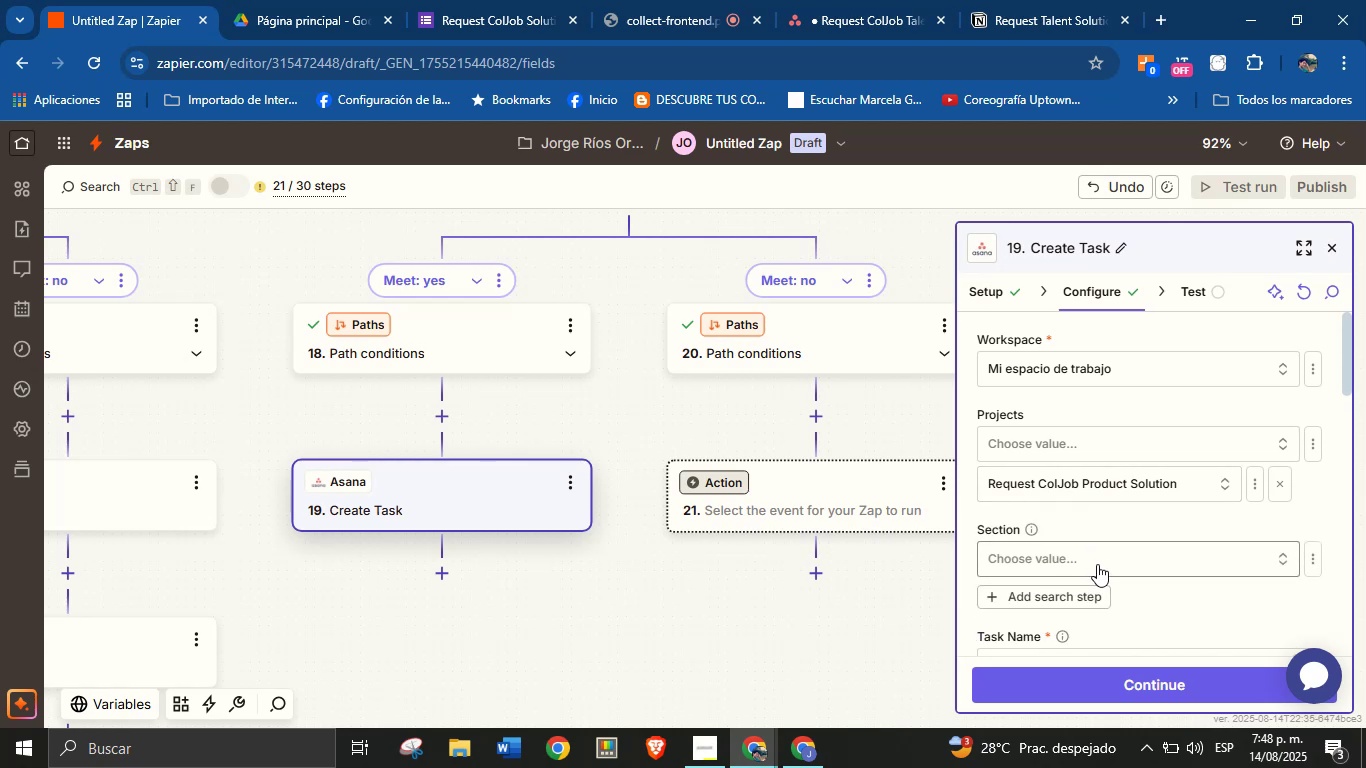 
left_click([1097, 564])
 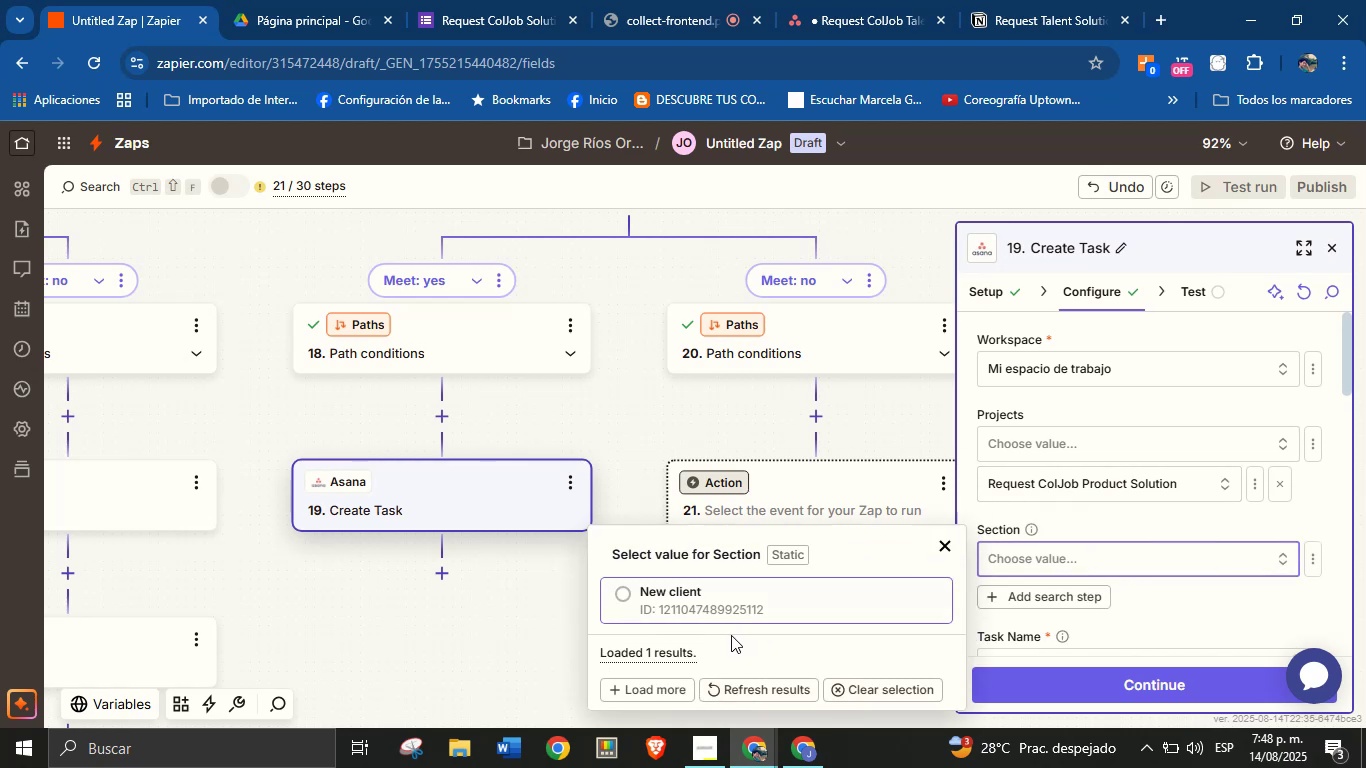 
left_click([725, 606])
 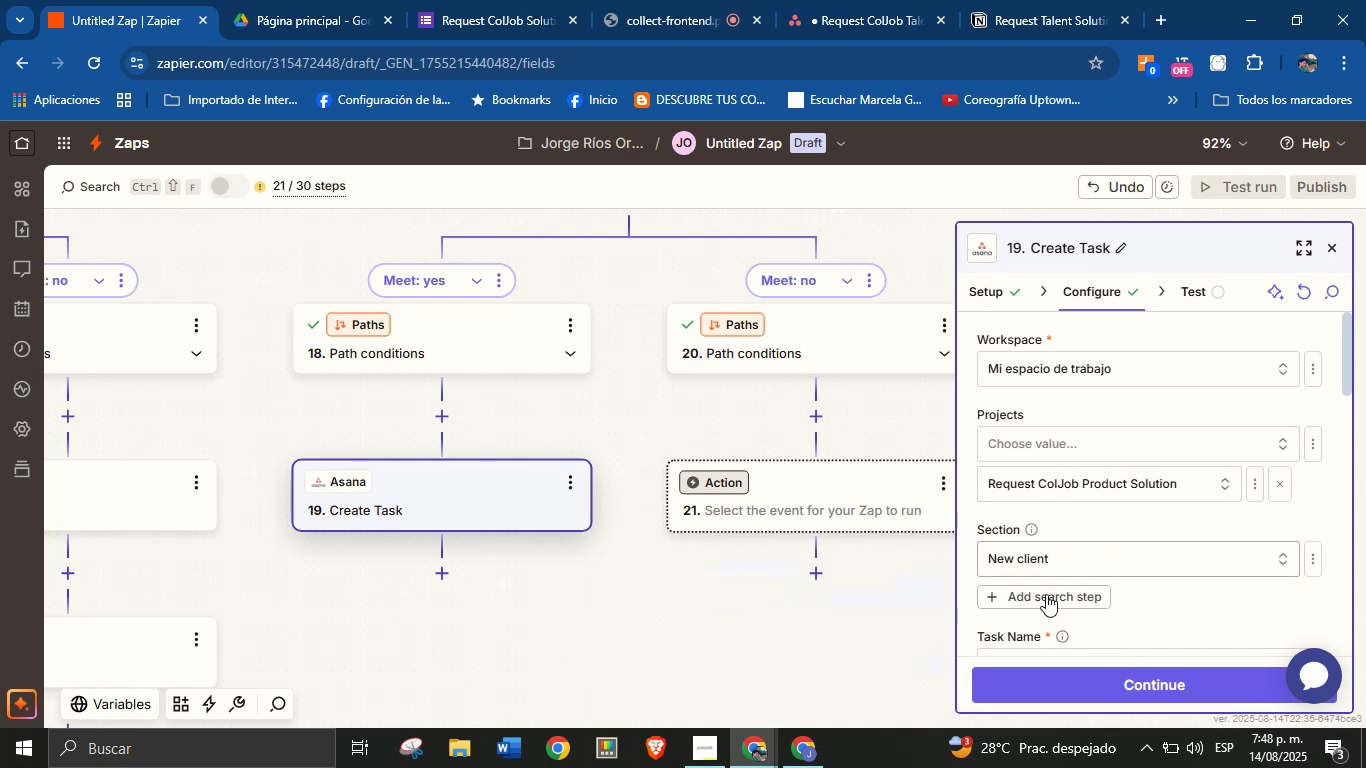 
left_click([1113, 676])
 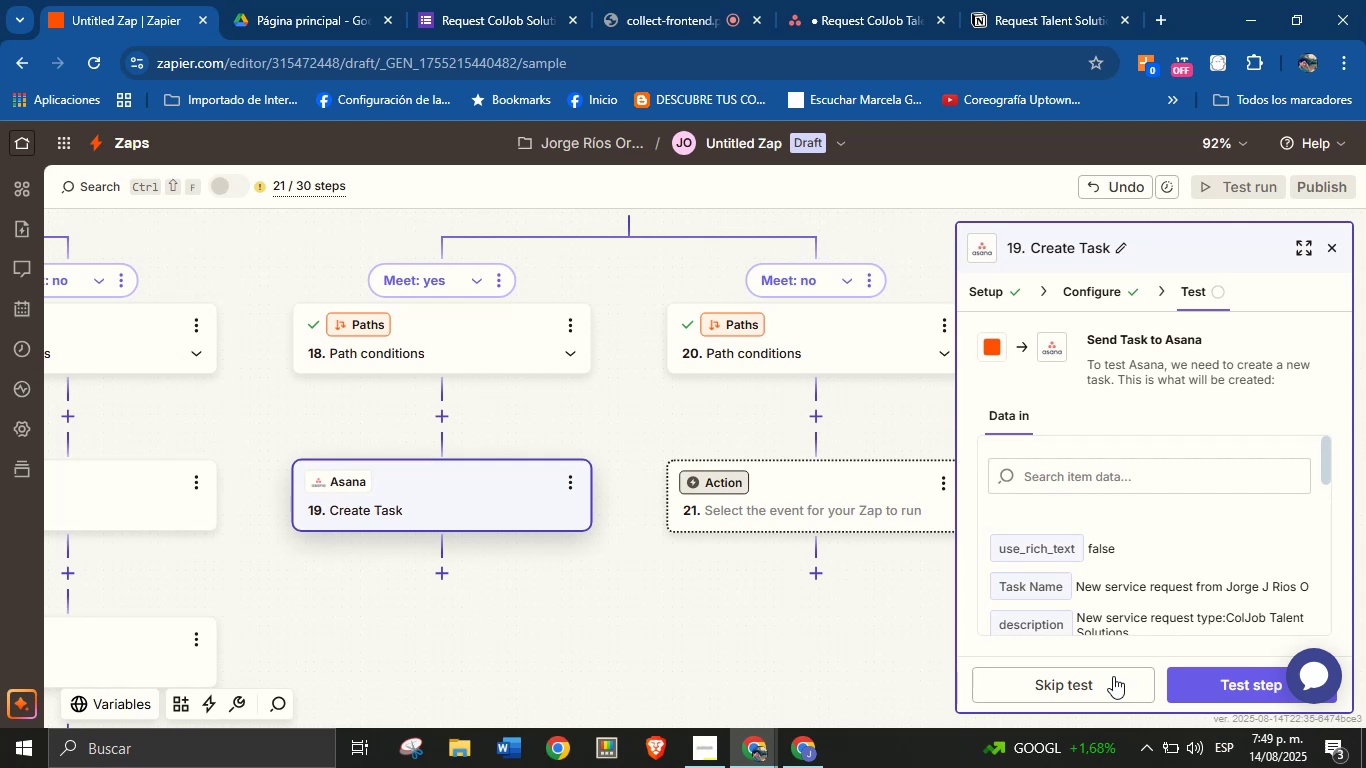 
wait(54.86)
 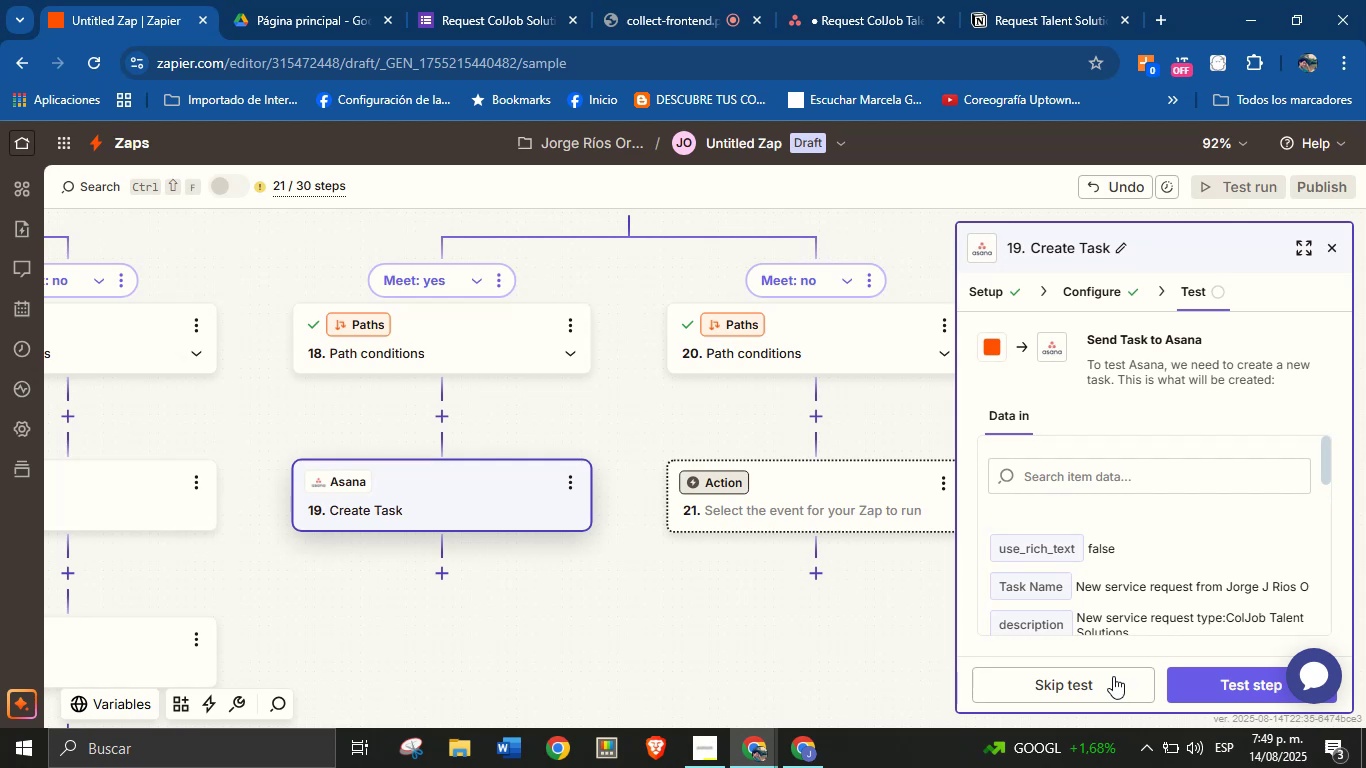 
left_click([1237, 692])
 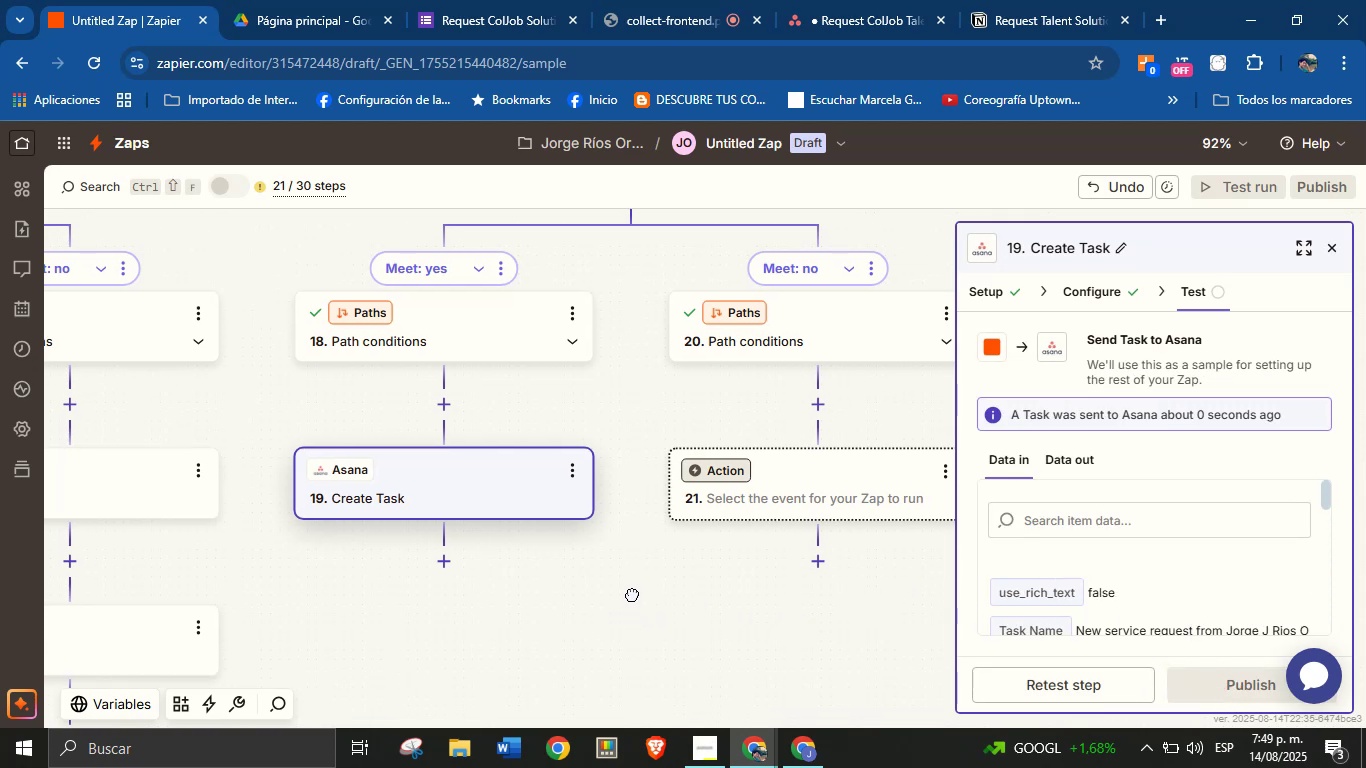 
wait(7.14)
 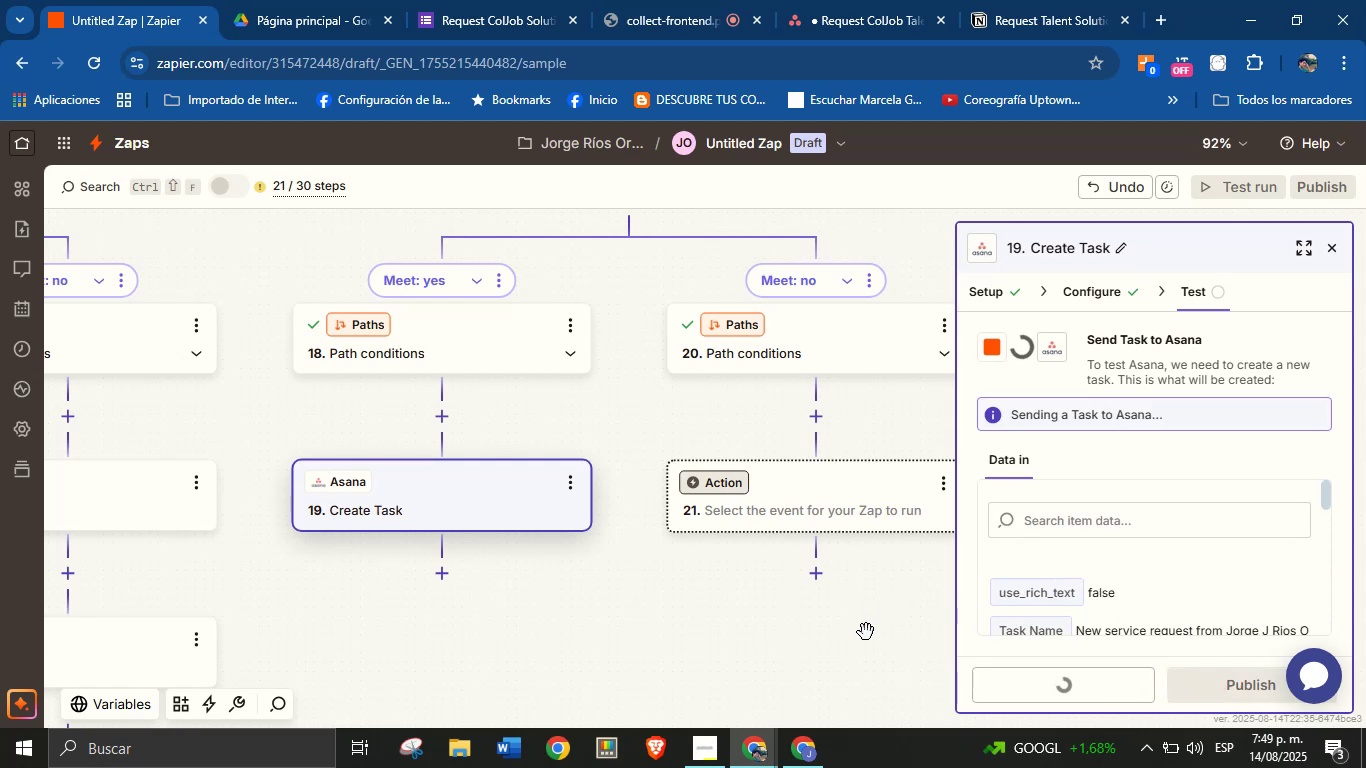 
left_click([453, 540])
 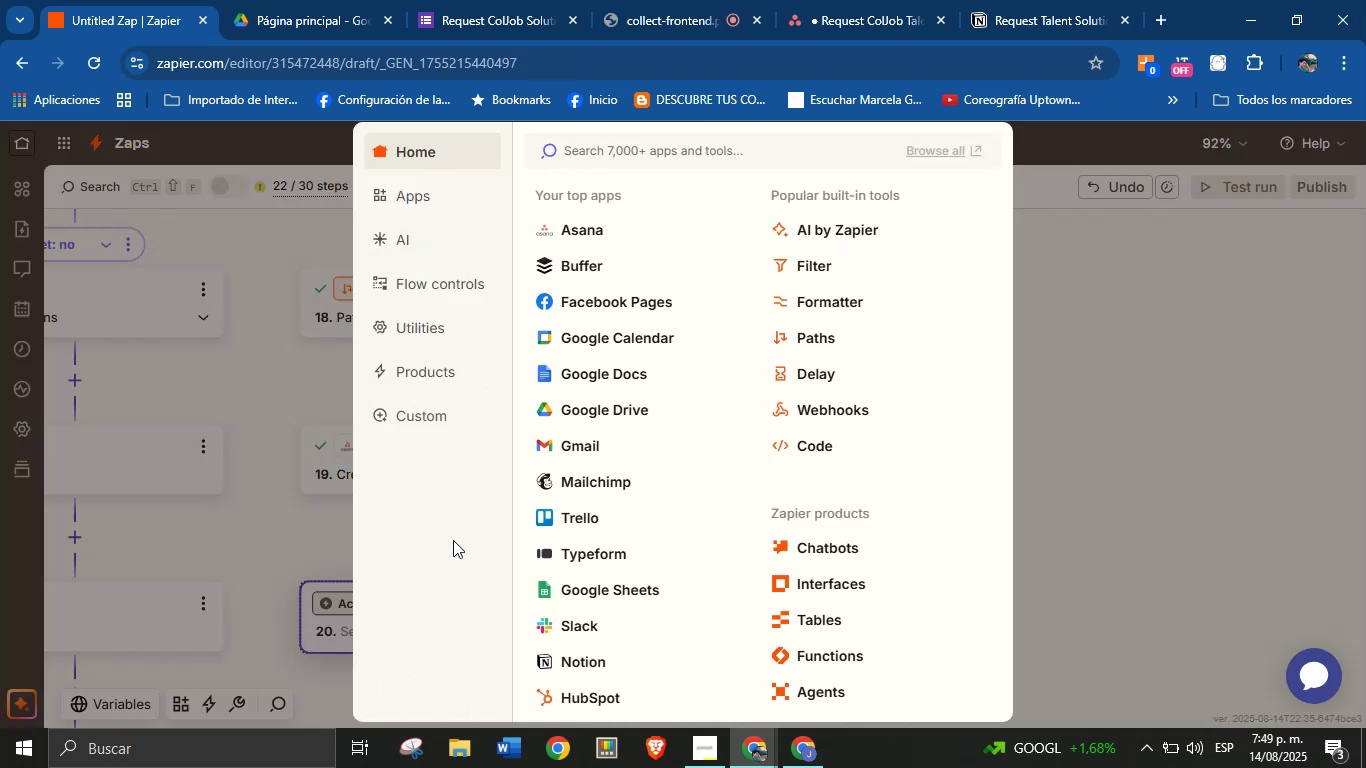 
wait(9.87)
 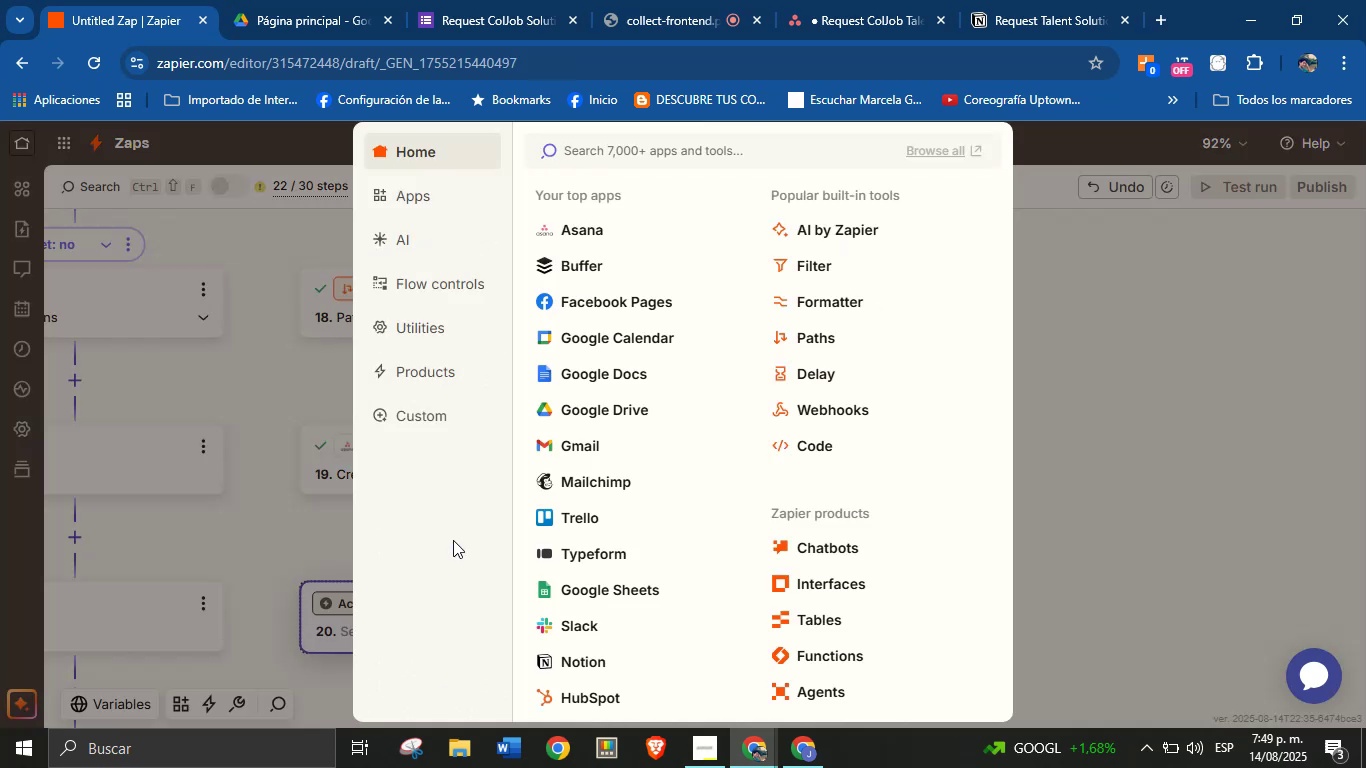 
left_click([598, 438])
 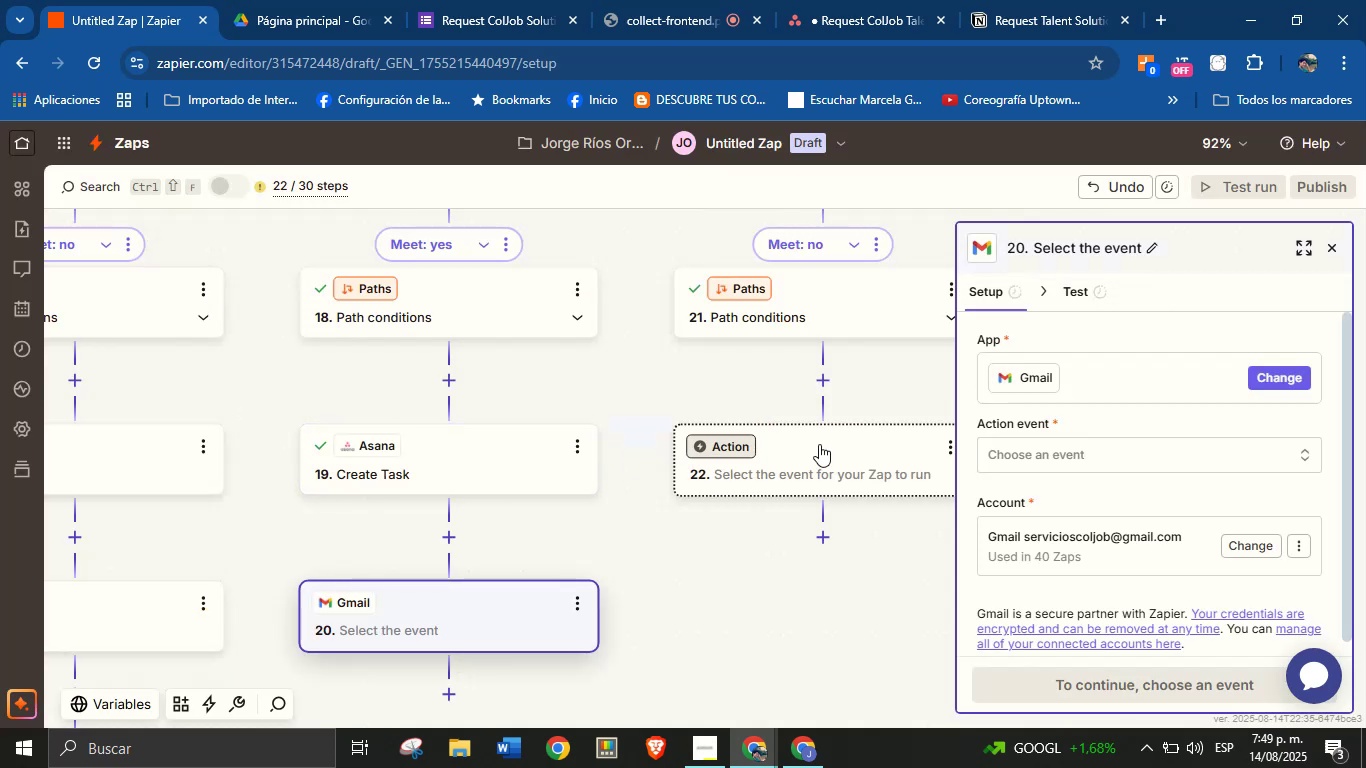 
left_click([1006, 451])
 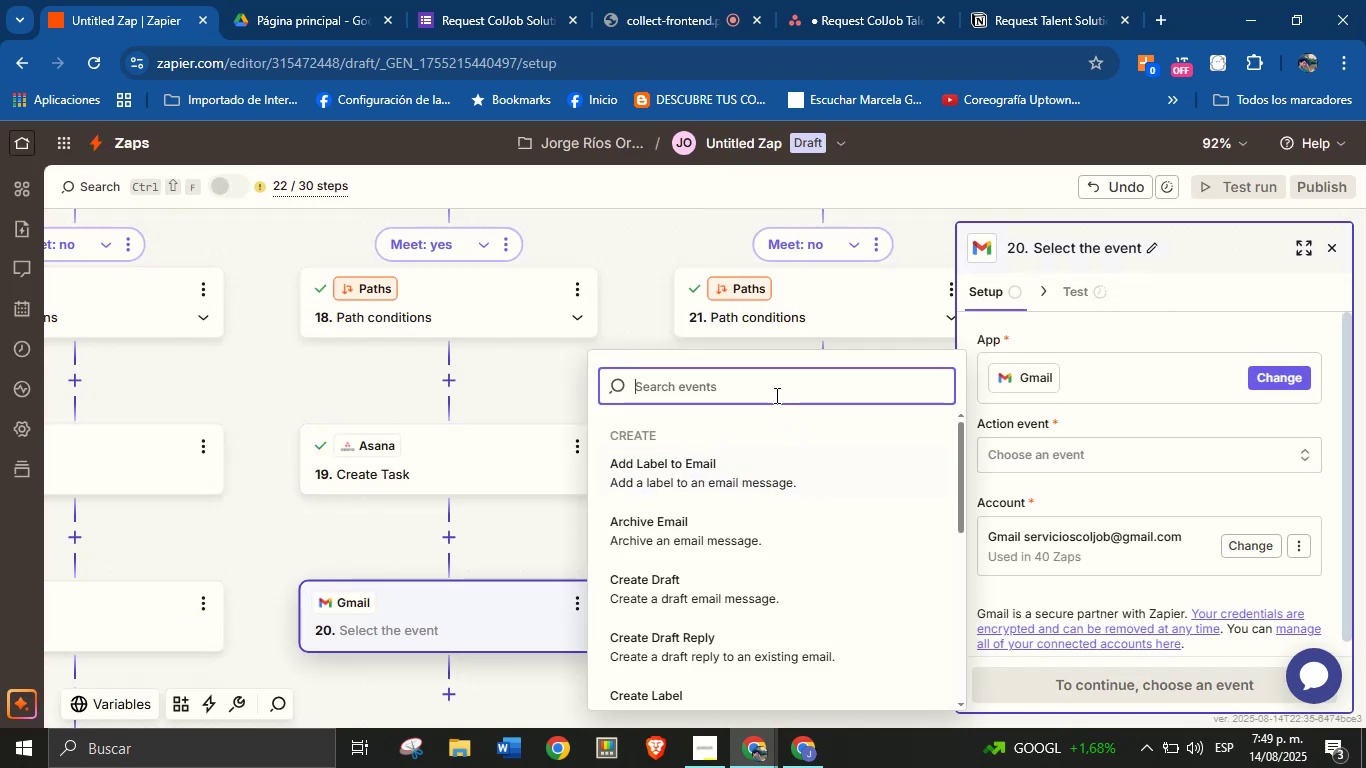 
type(send)
 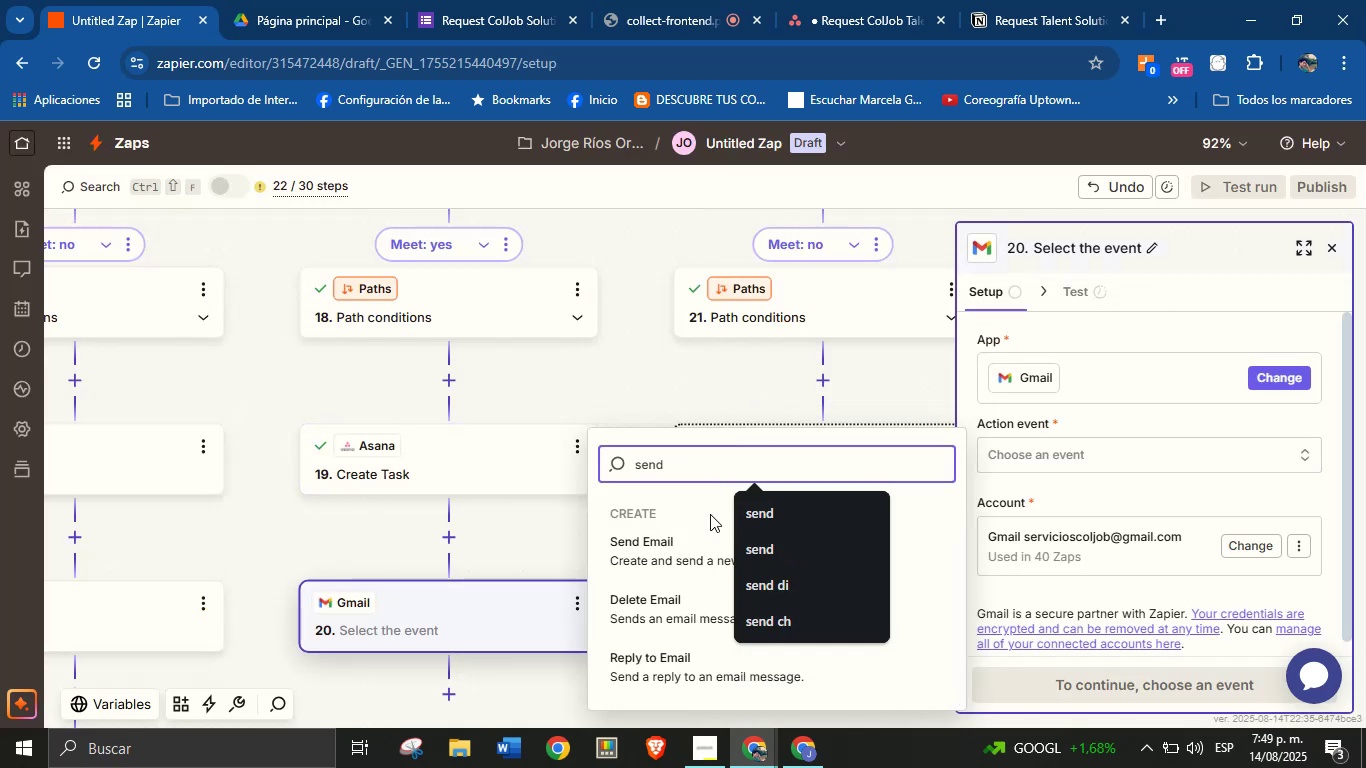 
left_click([681, 542])
 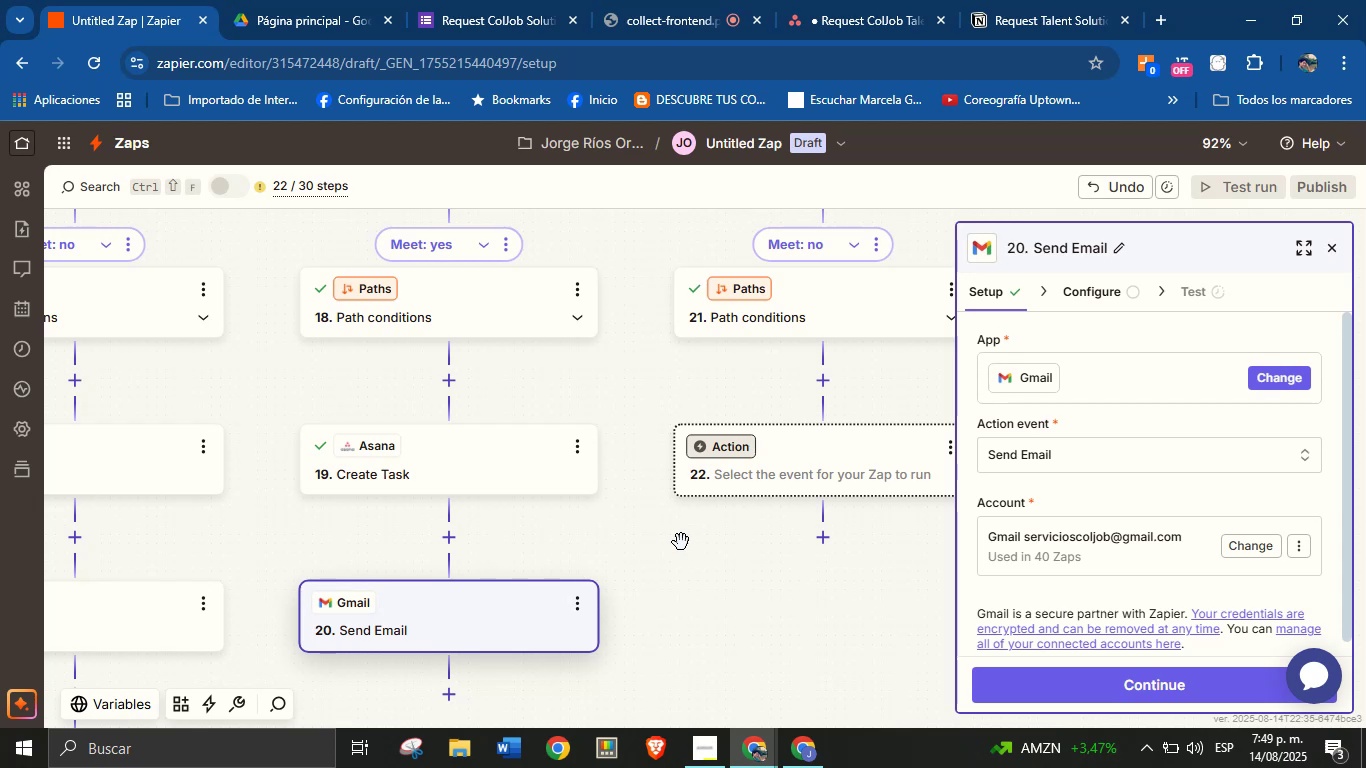 
wait(7.33)
 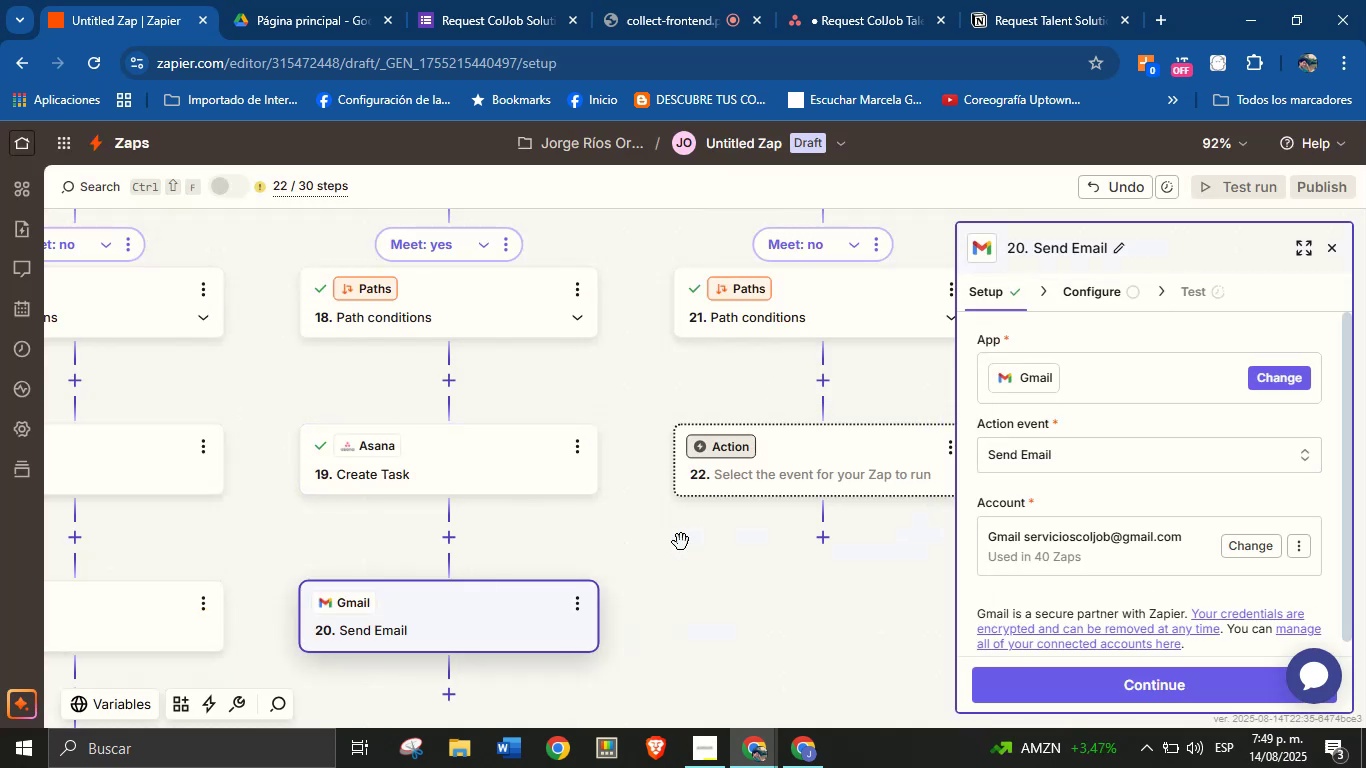 
scroll: coordinate [664, 544], scroll_direction: down, amount: 4.0
 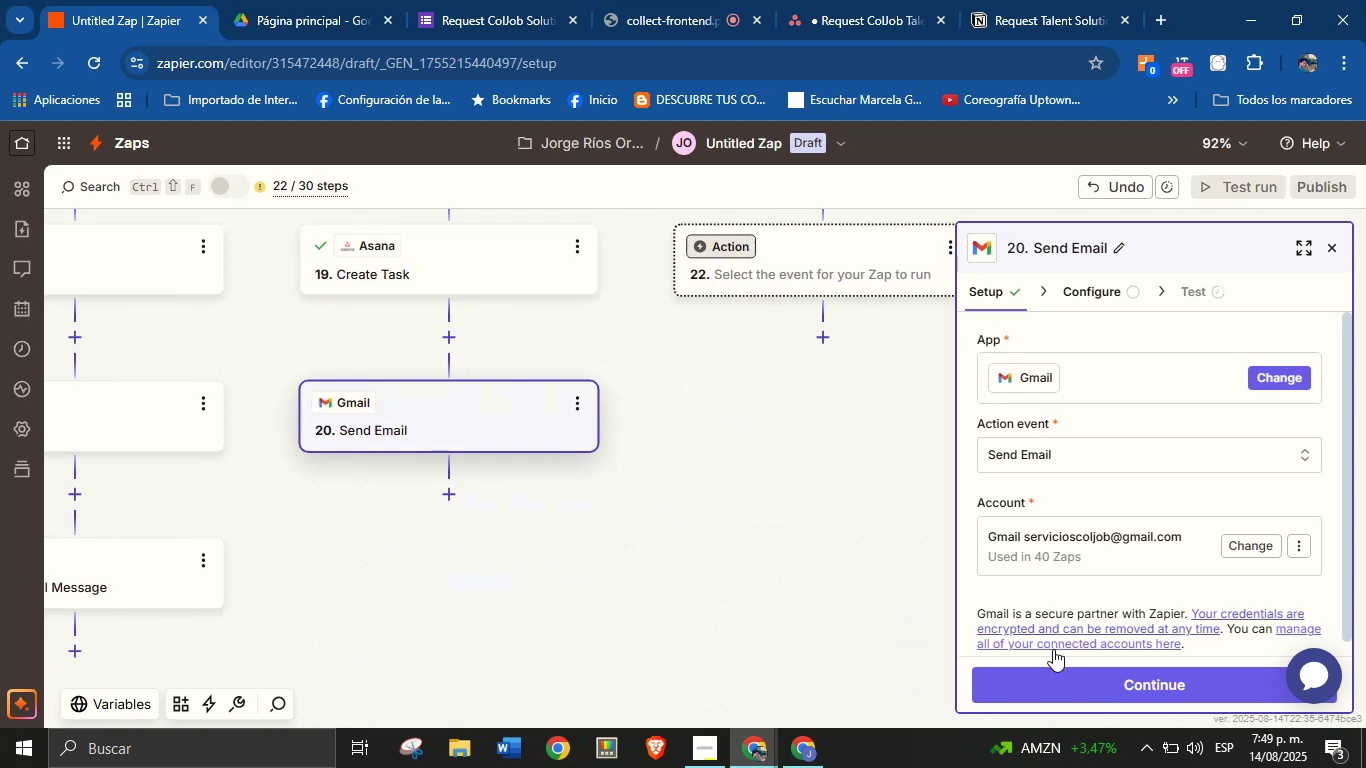 
left_click([1061, 688])
 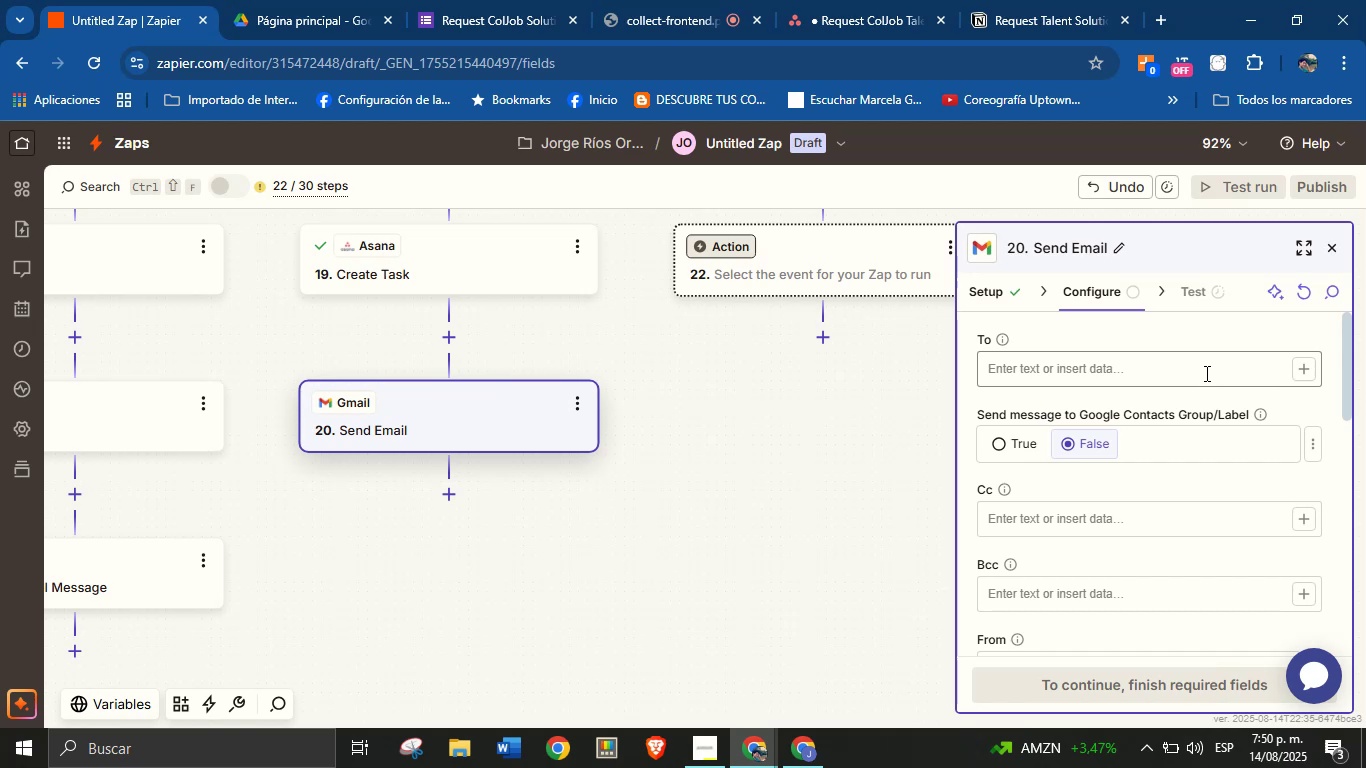 
wait(7.27)
 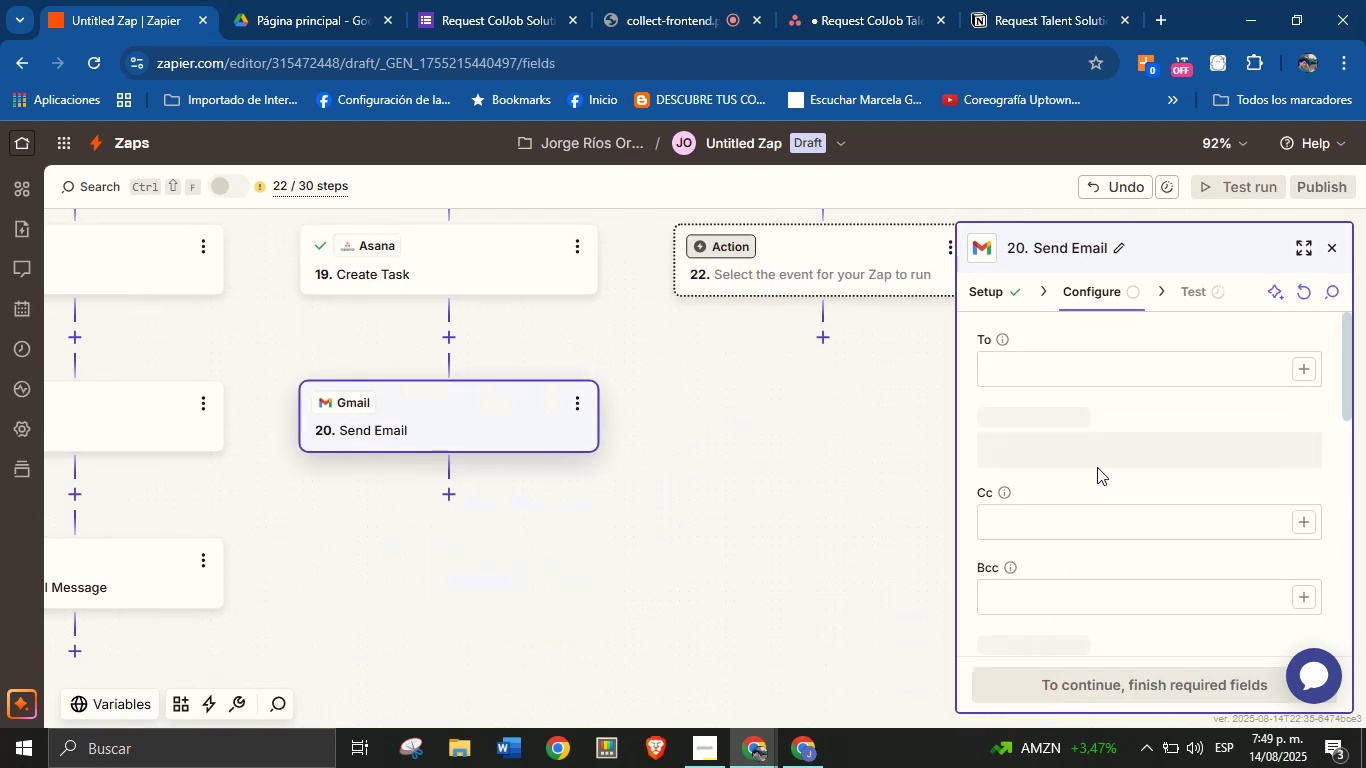 
left_click([1307, 370])
 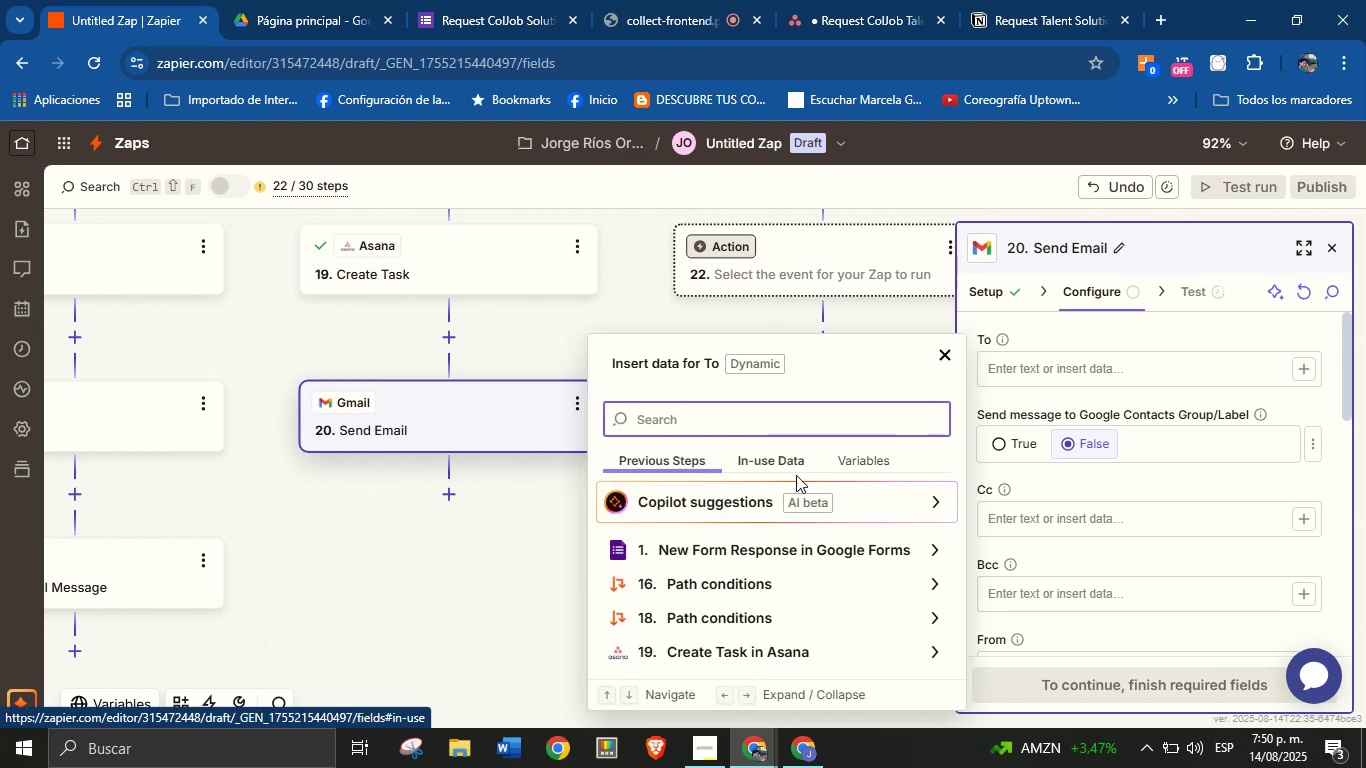 
left_click([923, 541])
 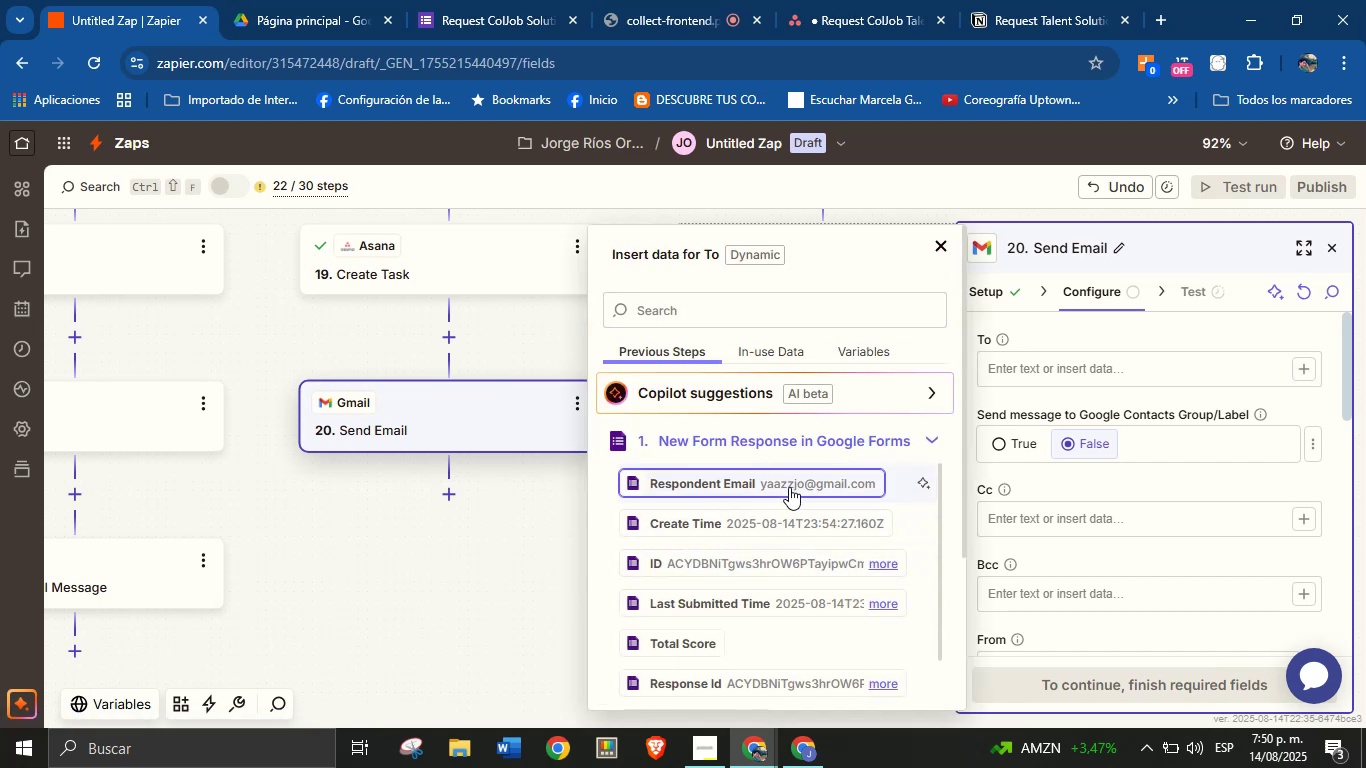 
wait(5.92)
 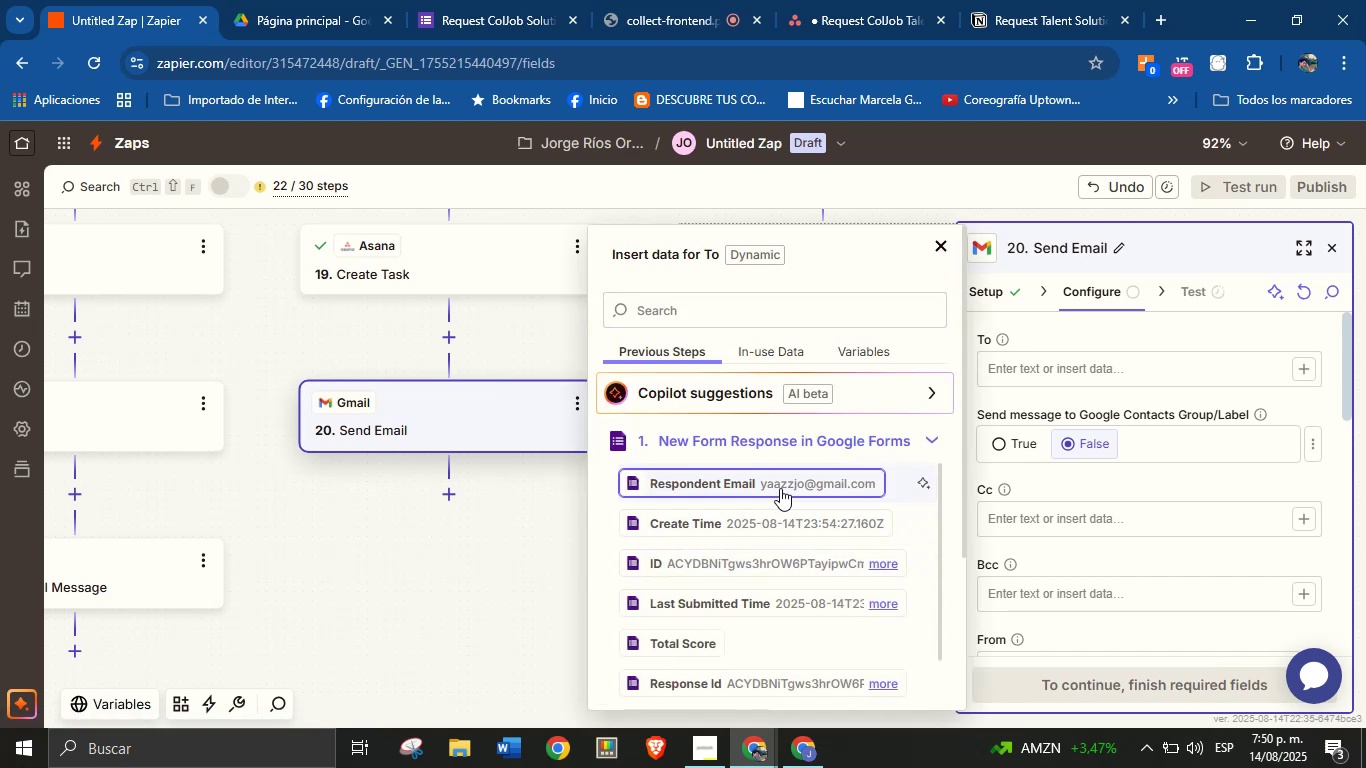 
left_click([789, 487])
 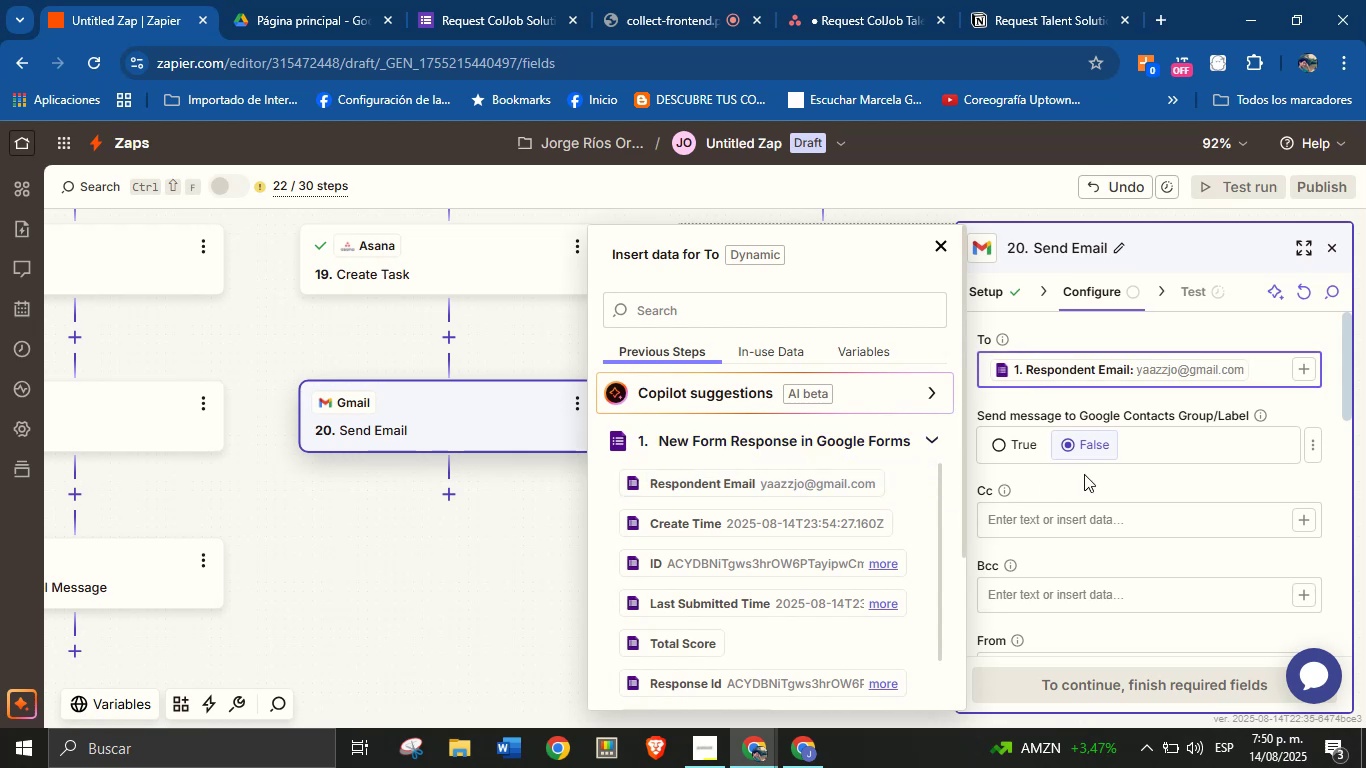 
left_click([1089, 488])
 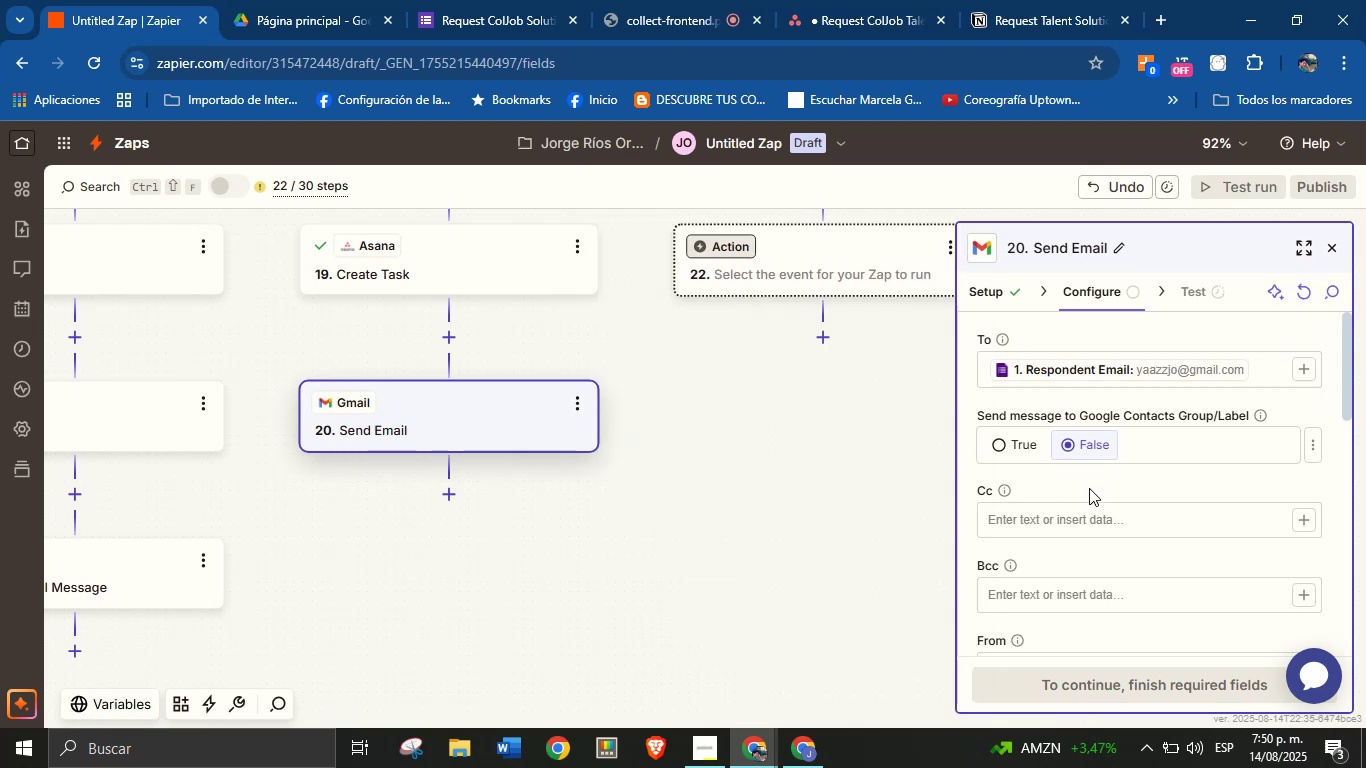 
scroll: coordinate [1089, 488], scroll_direction: down, amount: 1.0
 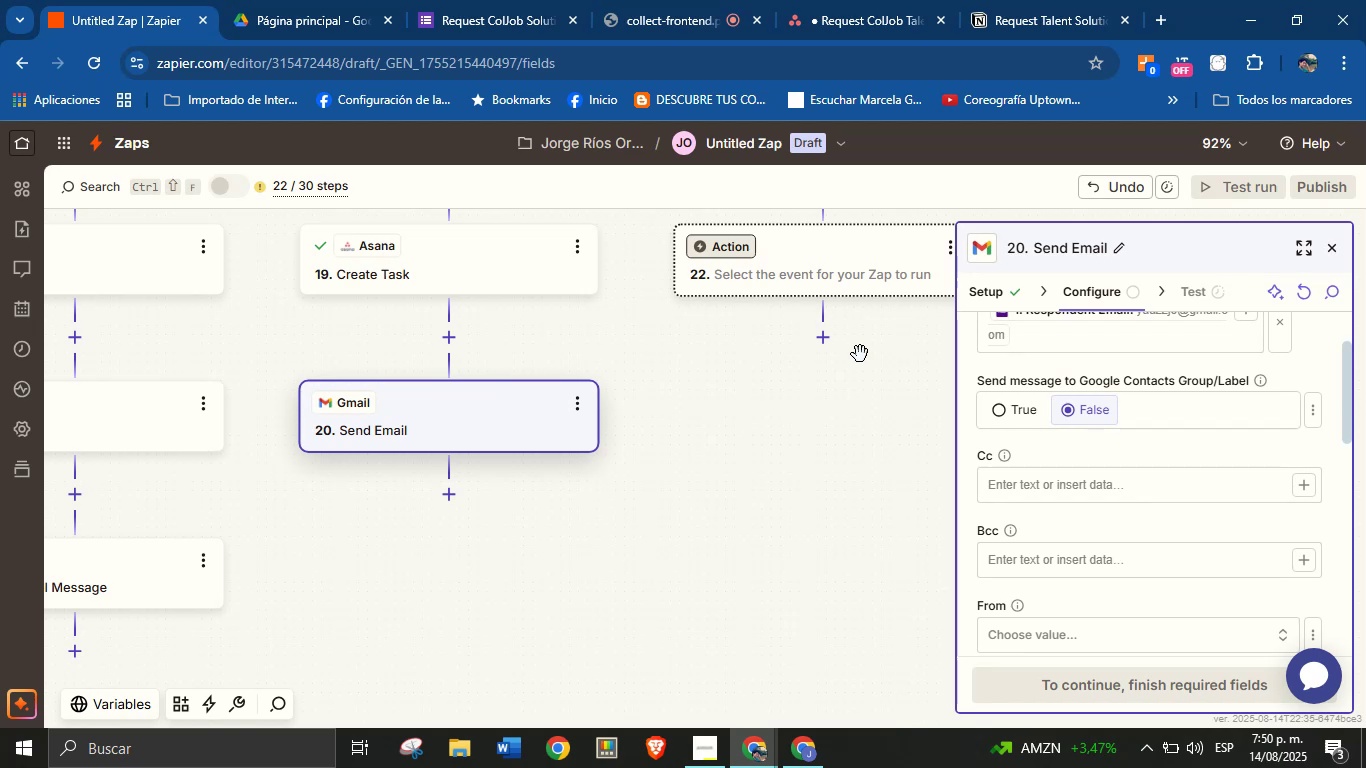 
wait(12.9)
 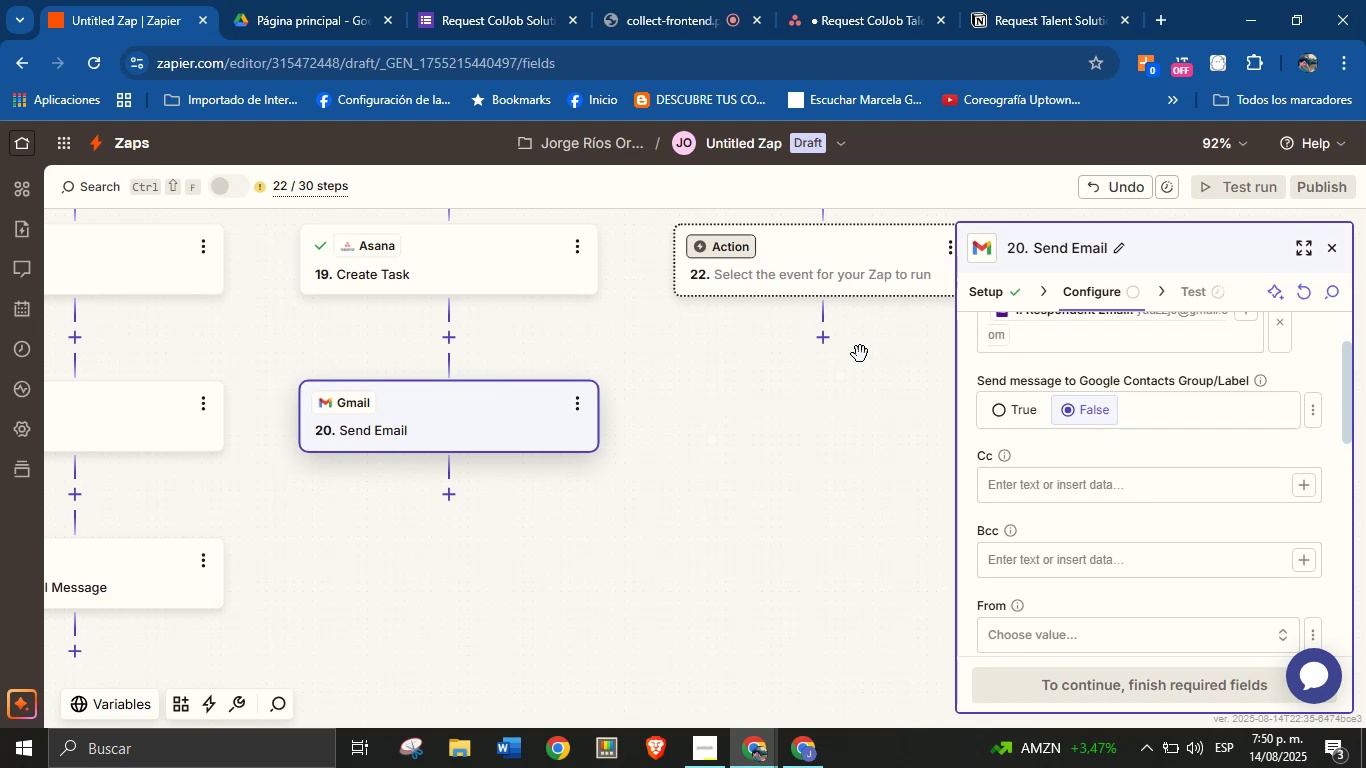 
left_click([1053, 631])
 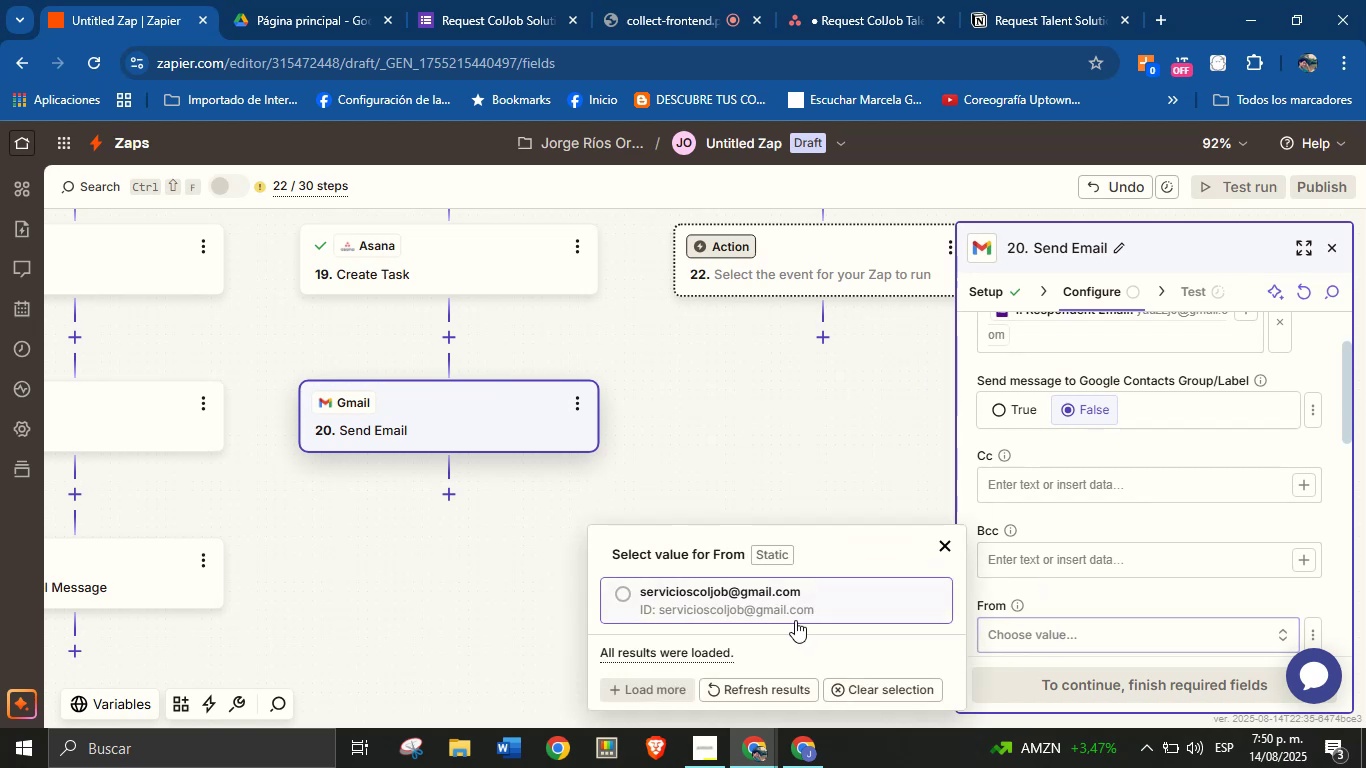 
left_click([791, 616])
 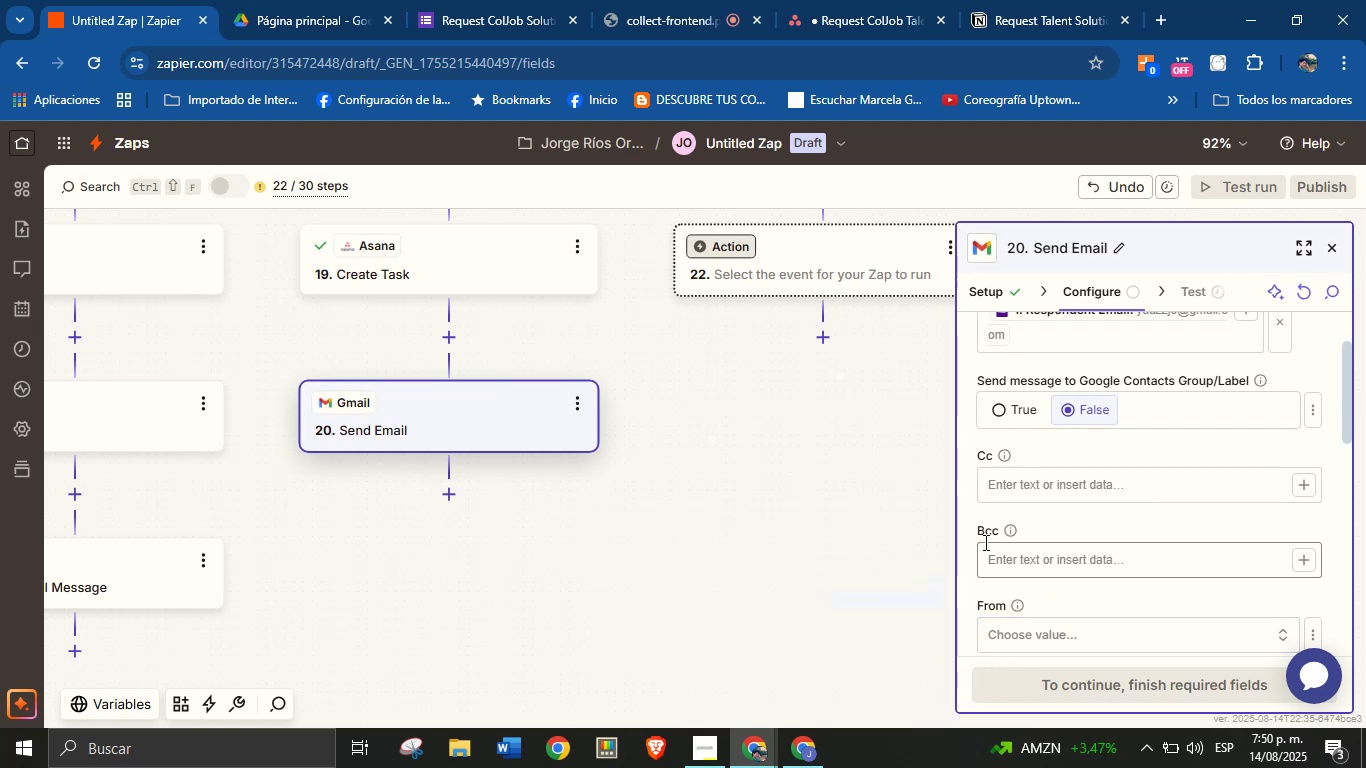 
scroll: coordinate [1091, 502], scroll_direction: down, amount: 2.0
 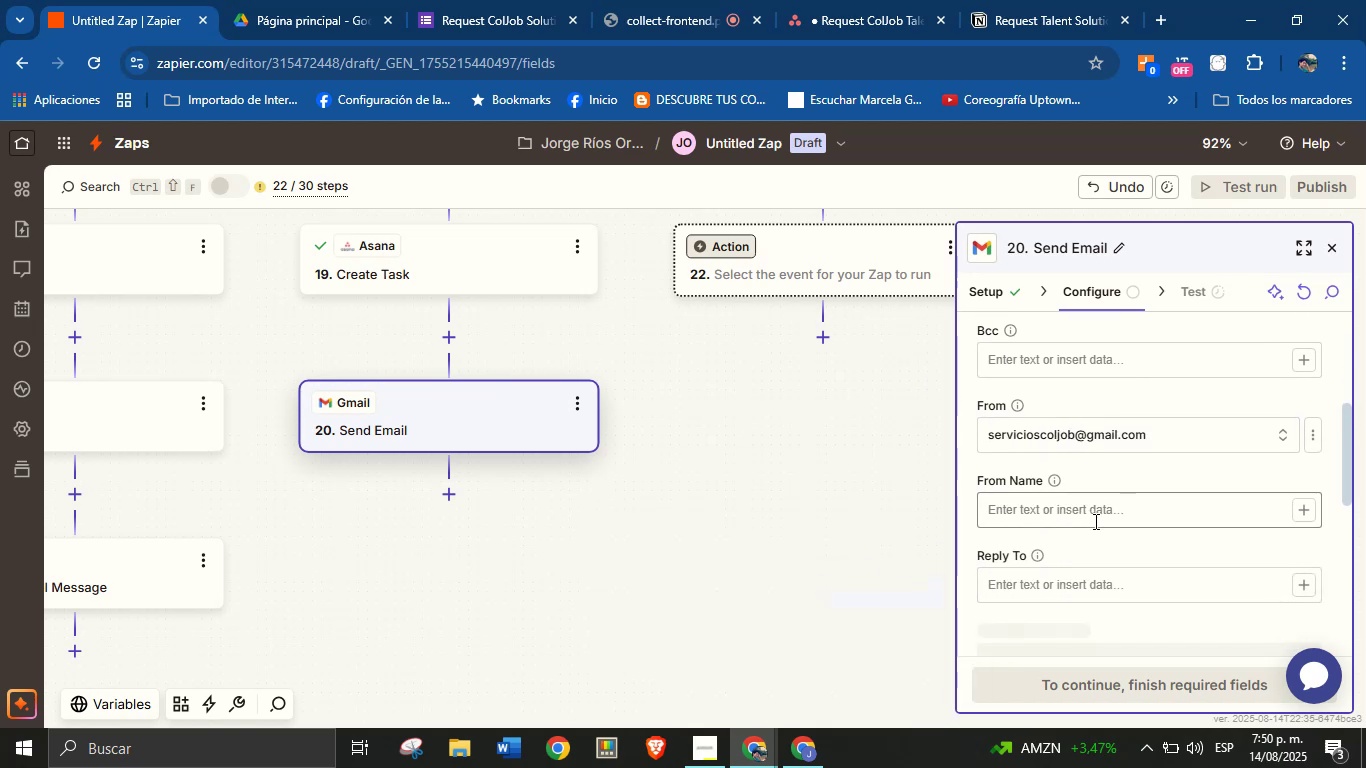 
left_click([1095, 515])
 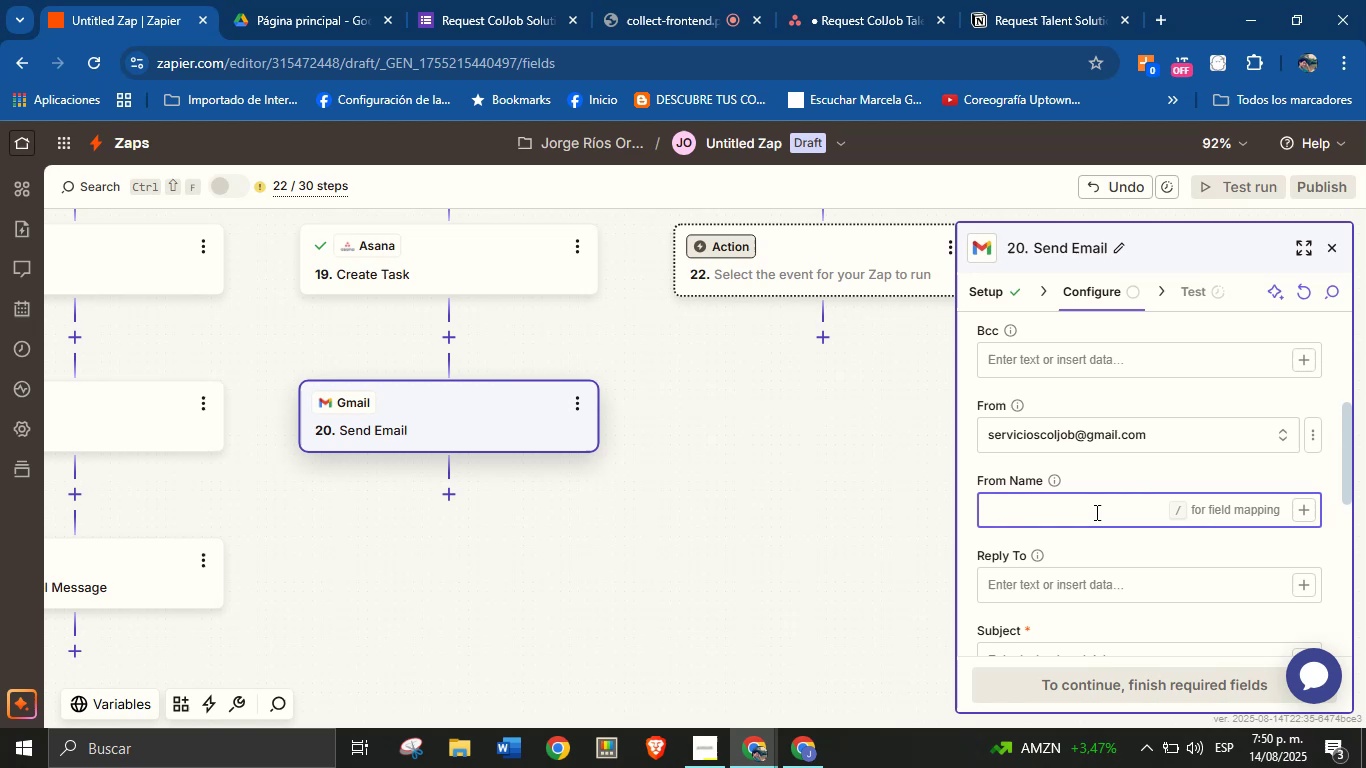 
type(Jorge from ColJob)
 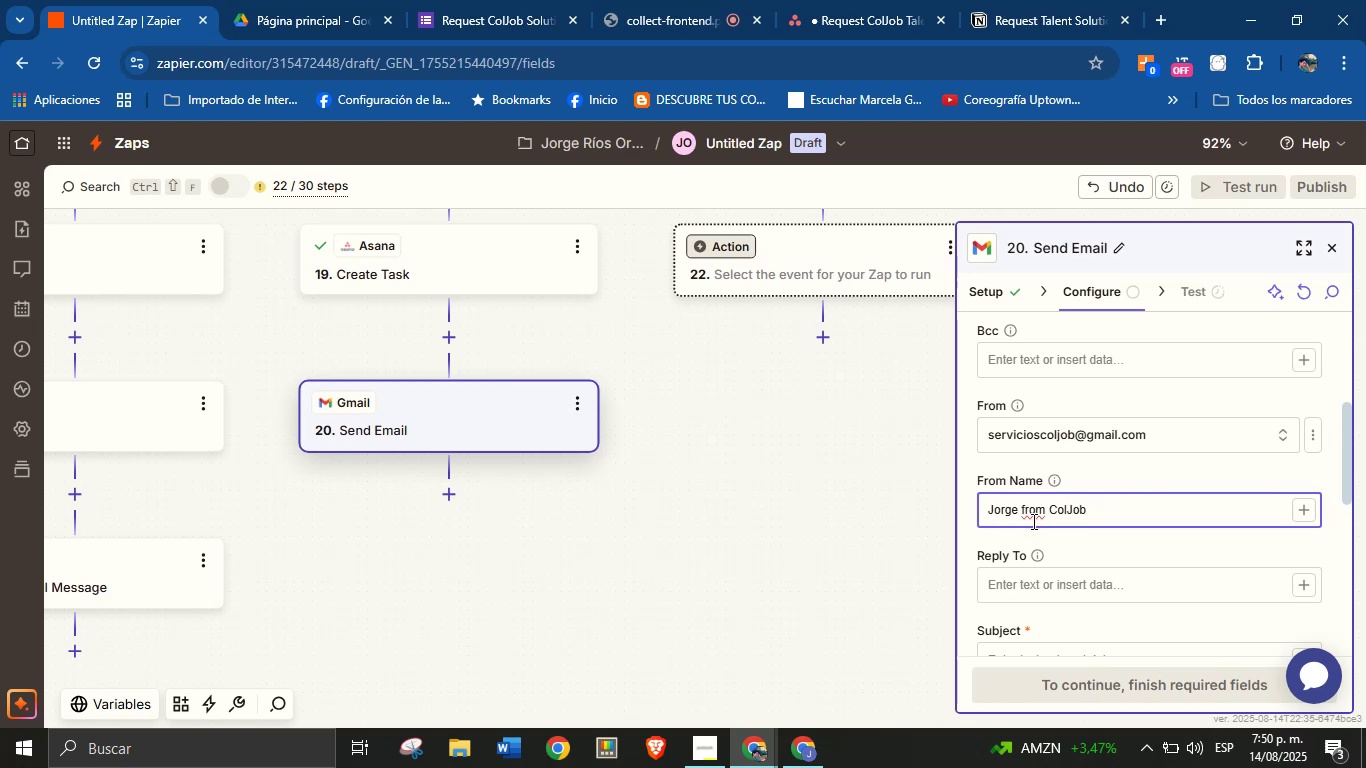 
left_click([1107, 534])
 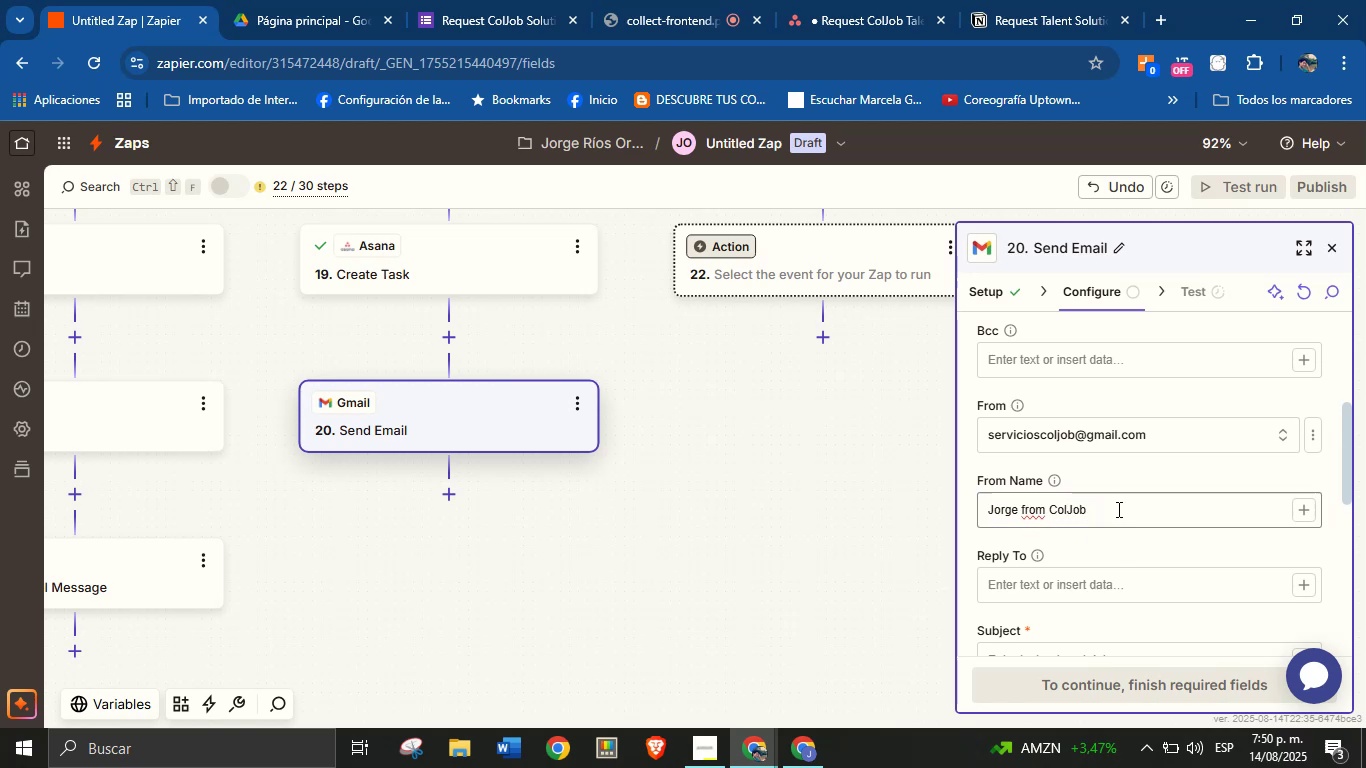 
scroll: coordinate [1121, 476], scroll_direction: down, amount: 1.0
 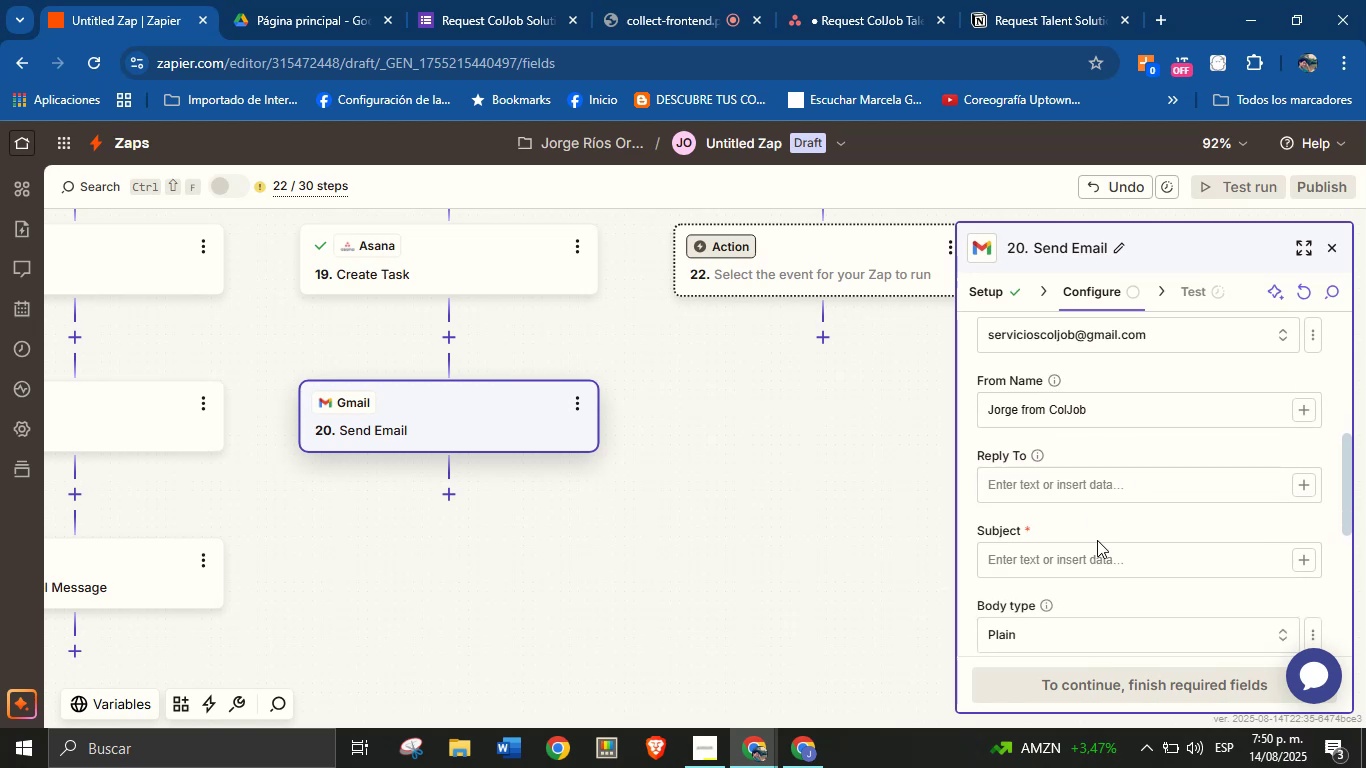 
left_click([1093, 564])
 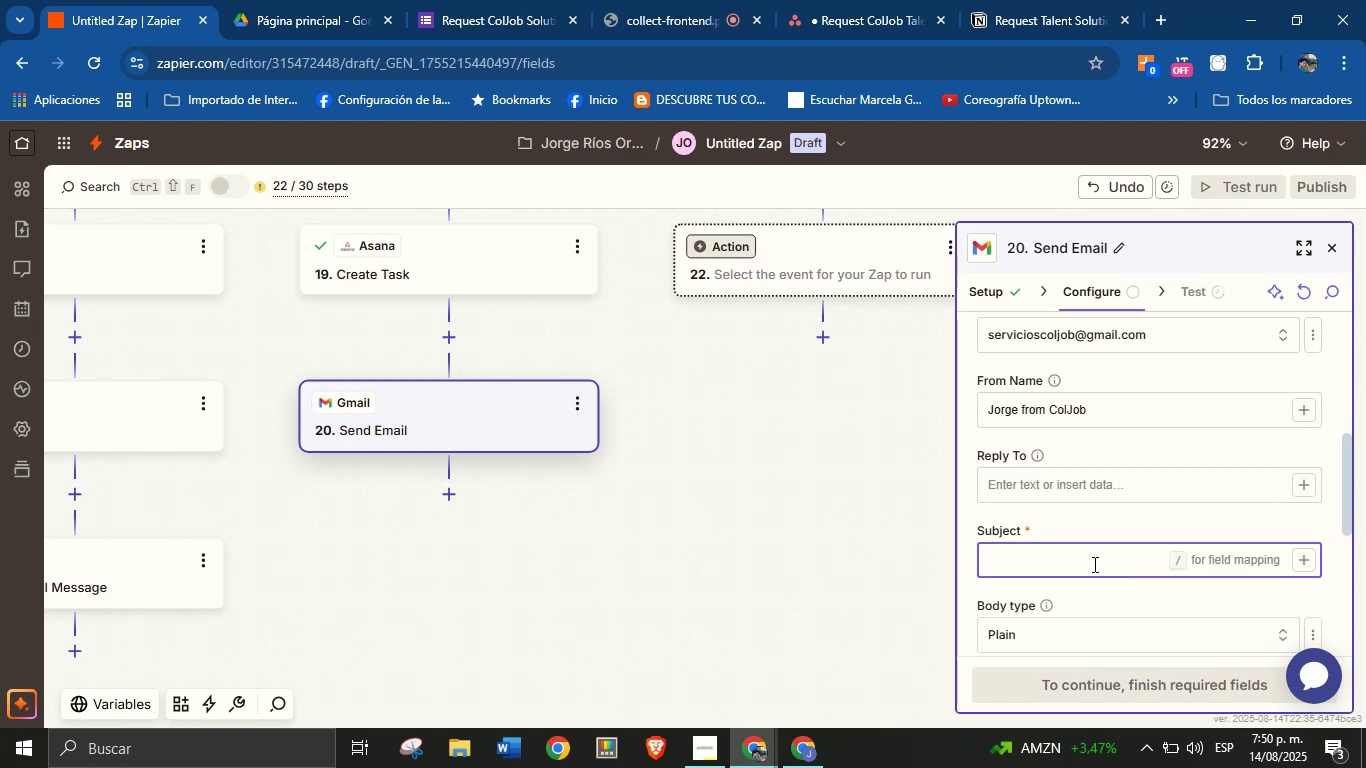 
type(Thank you )
 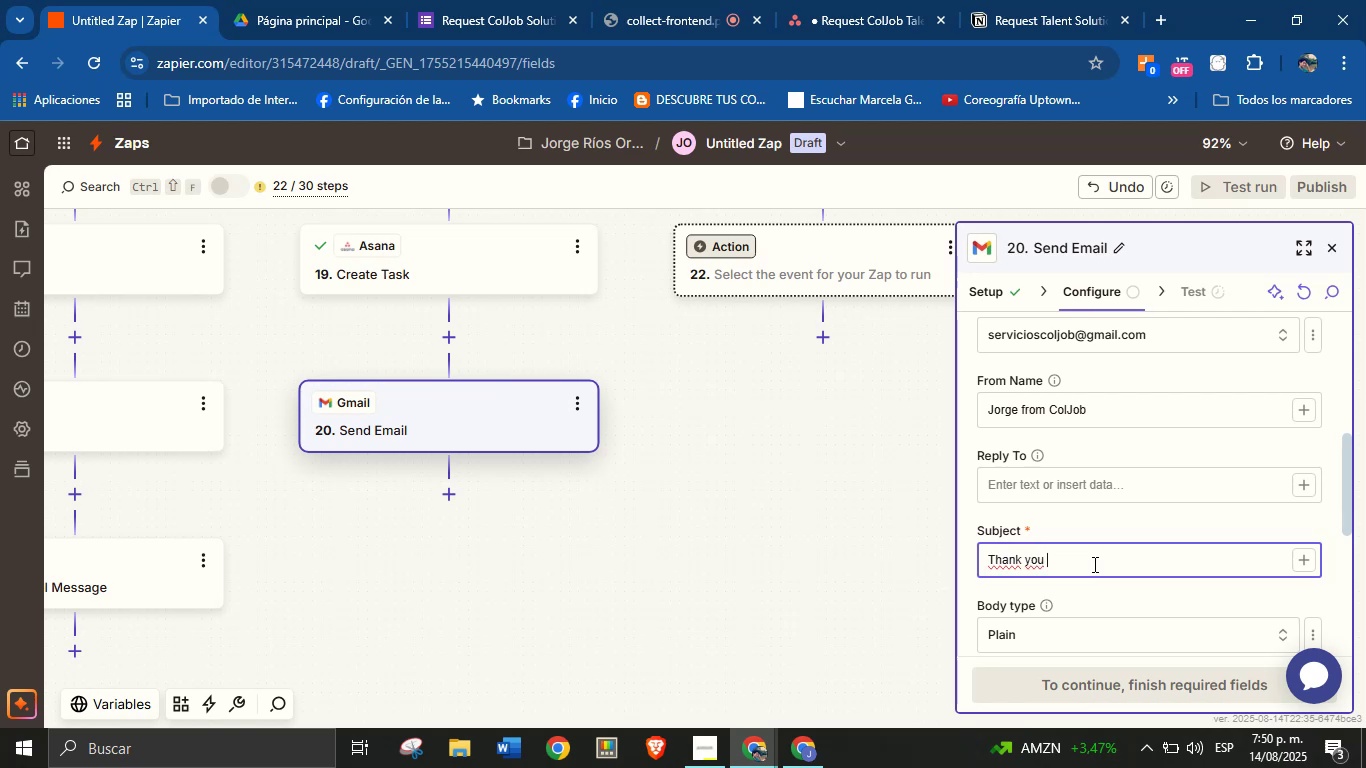 
type(for choosing our services!)
 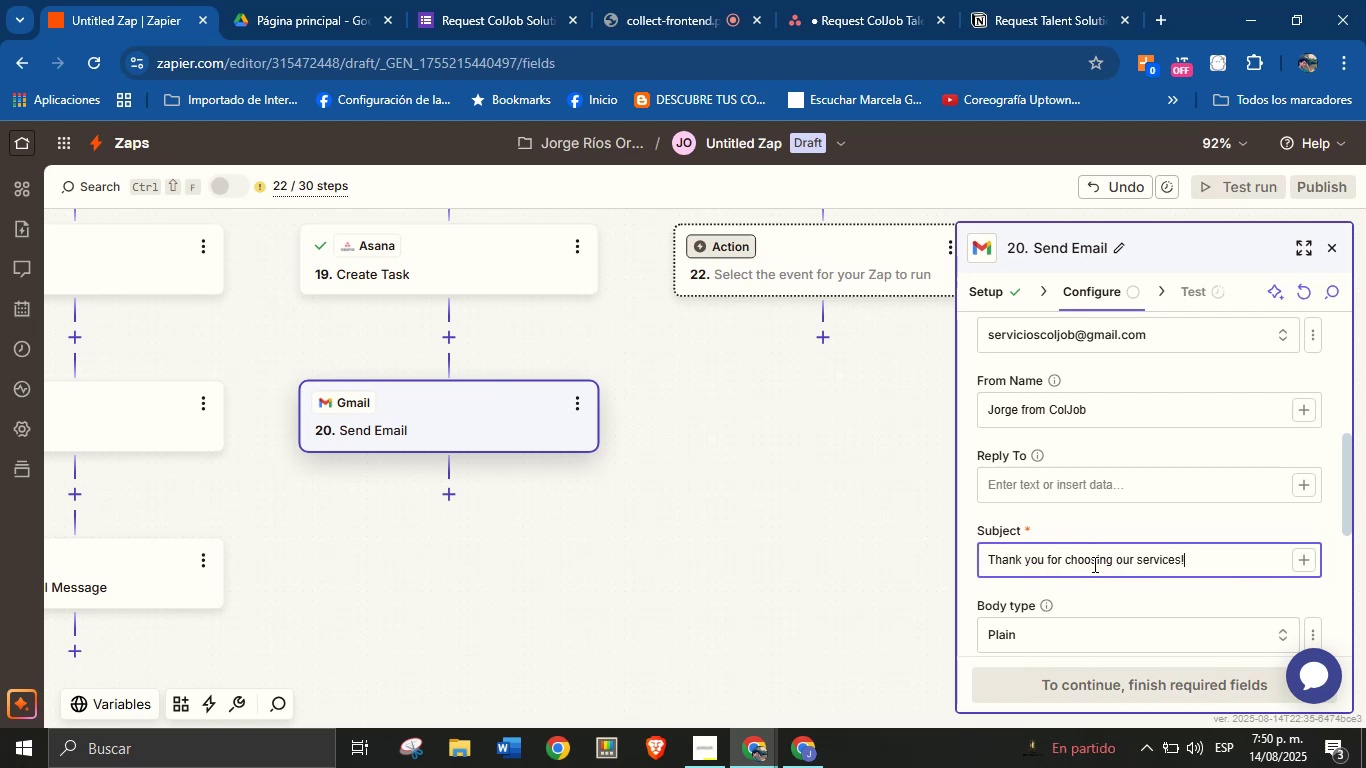 
left_click([1122, 517])
 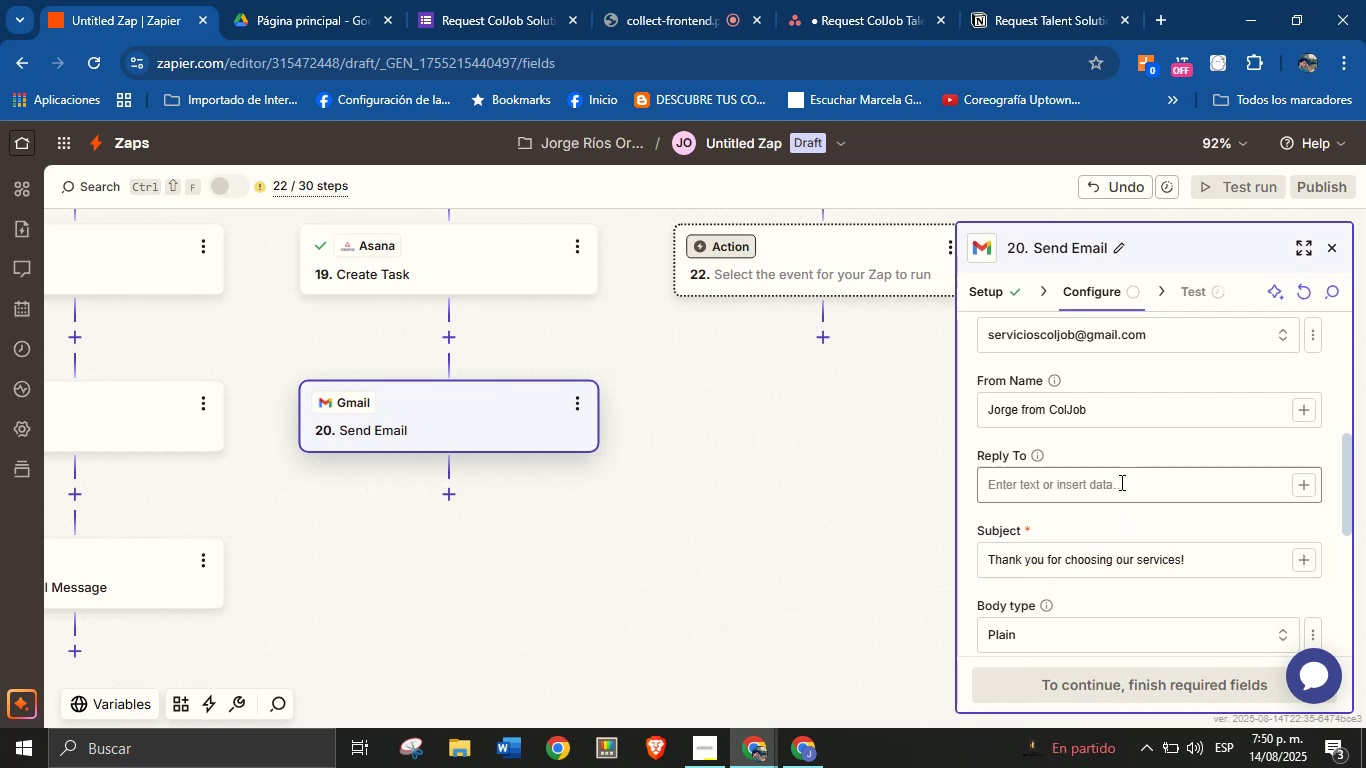 
scroll: coordinate [1119, 500], scroll_direction: down, amount: 3.0
 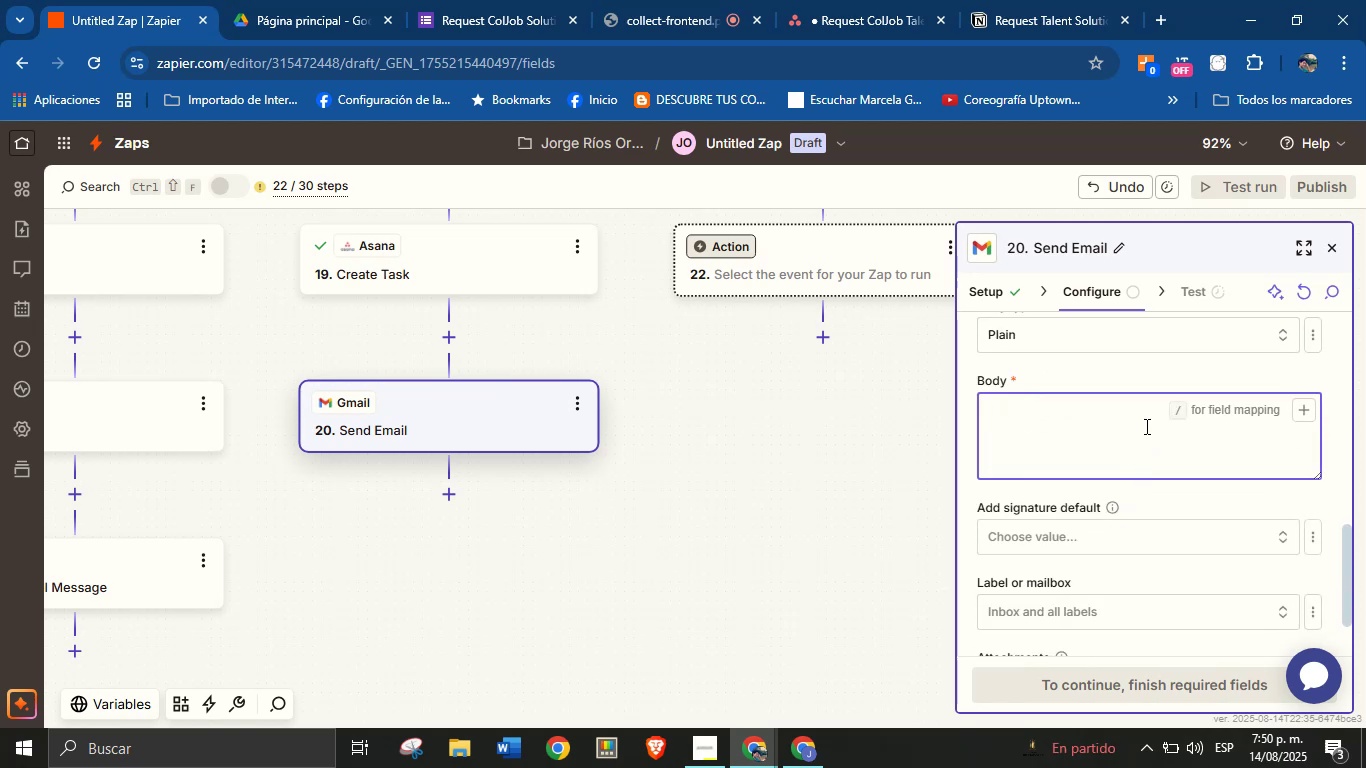 
type(Hello )
 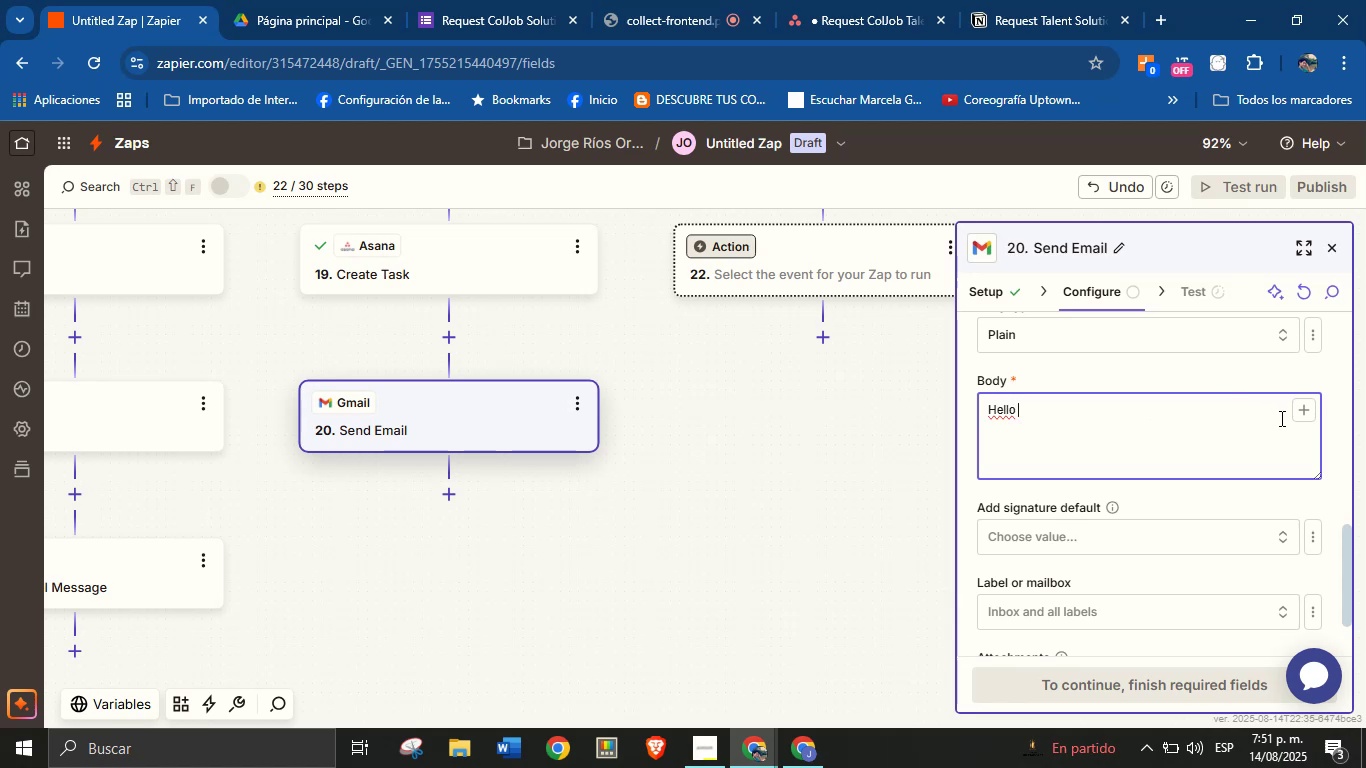 
left_click([1292, 416])
 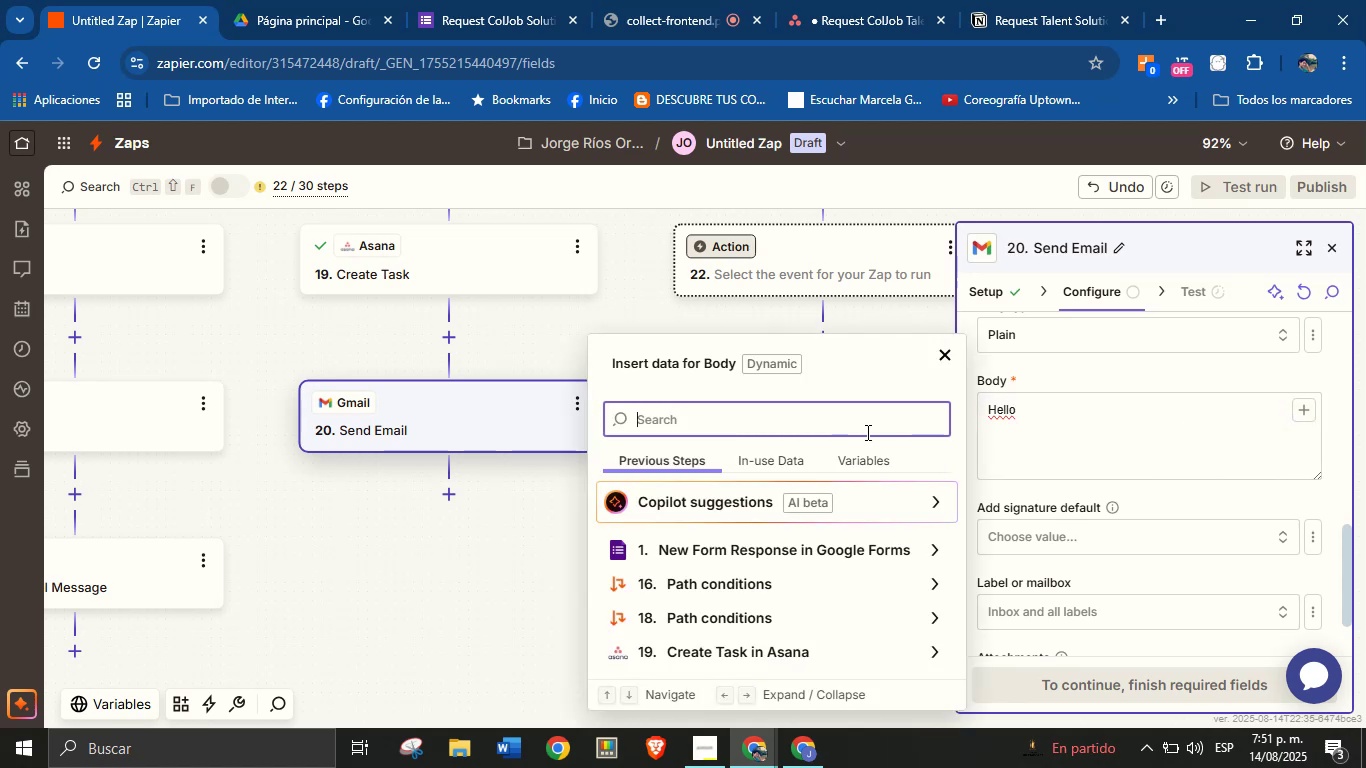 
type(name)
 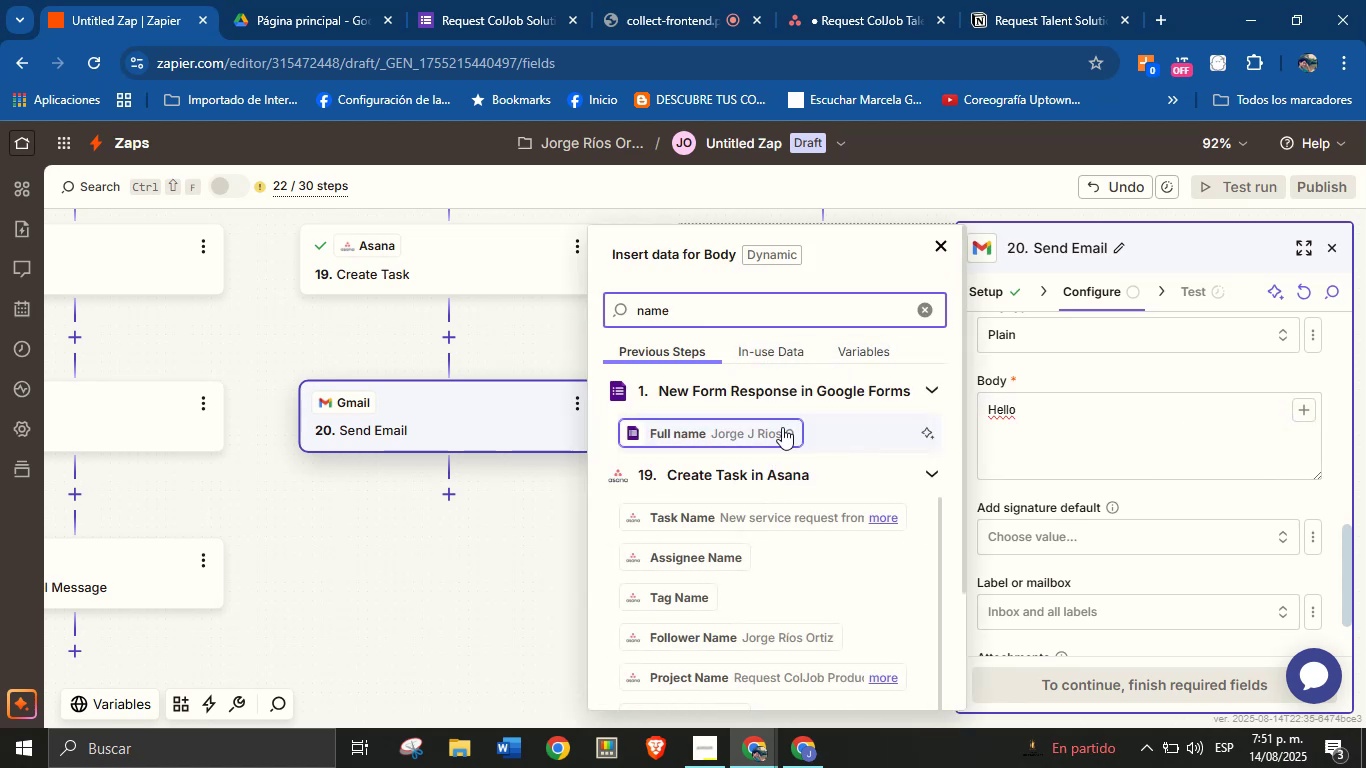 
left_click([737, 427])
 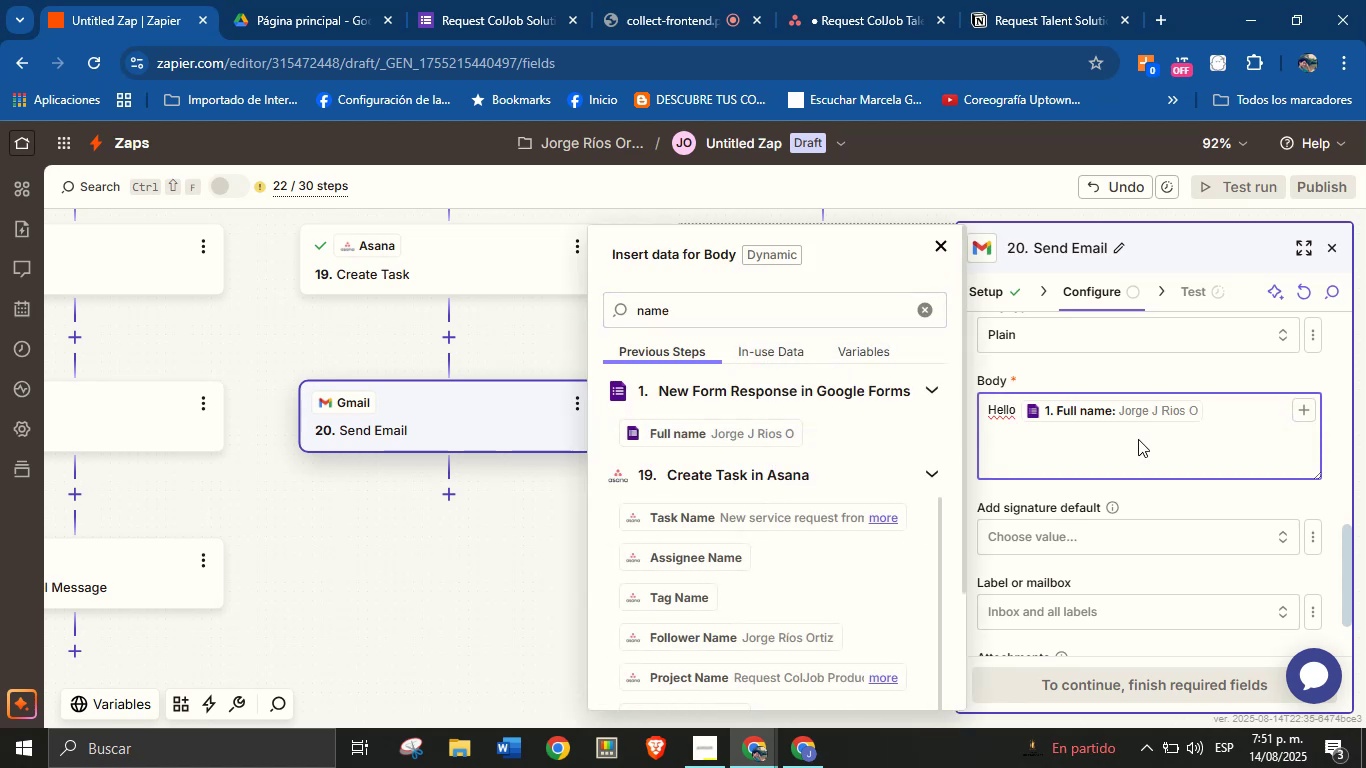 
key(Enter)
 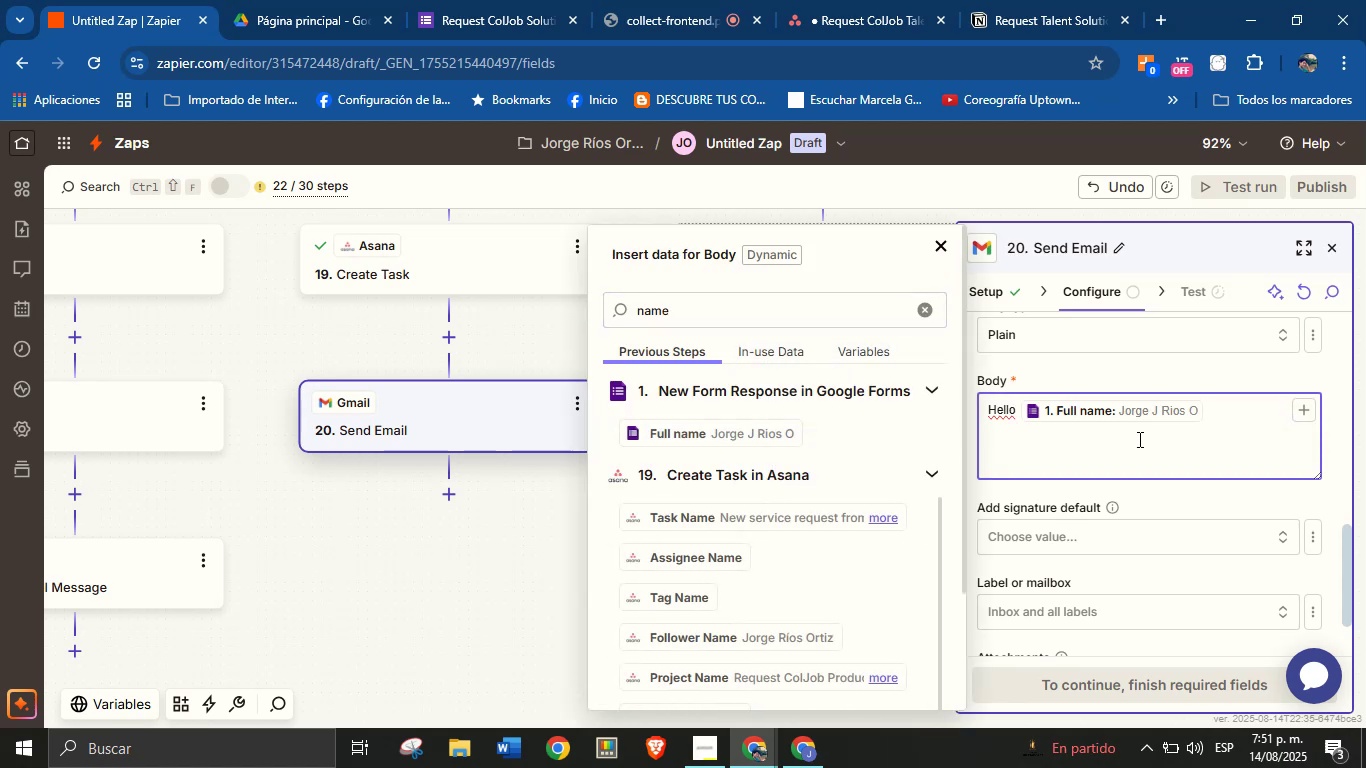 
key(Backspace)
 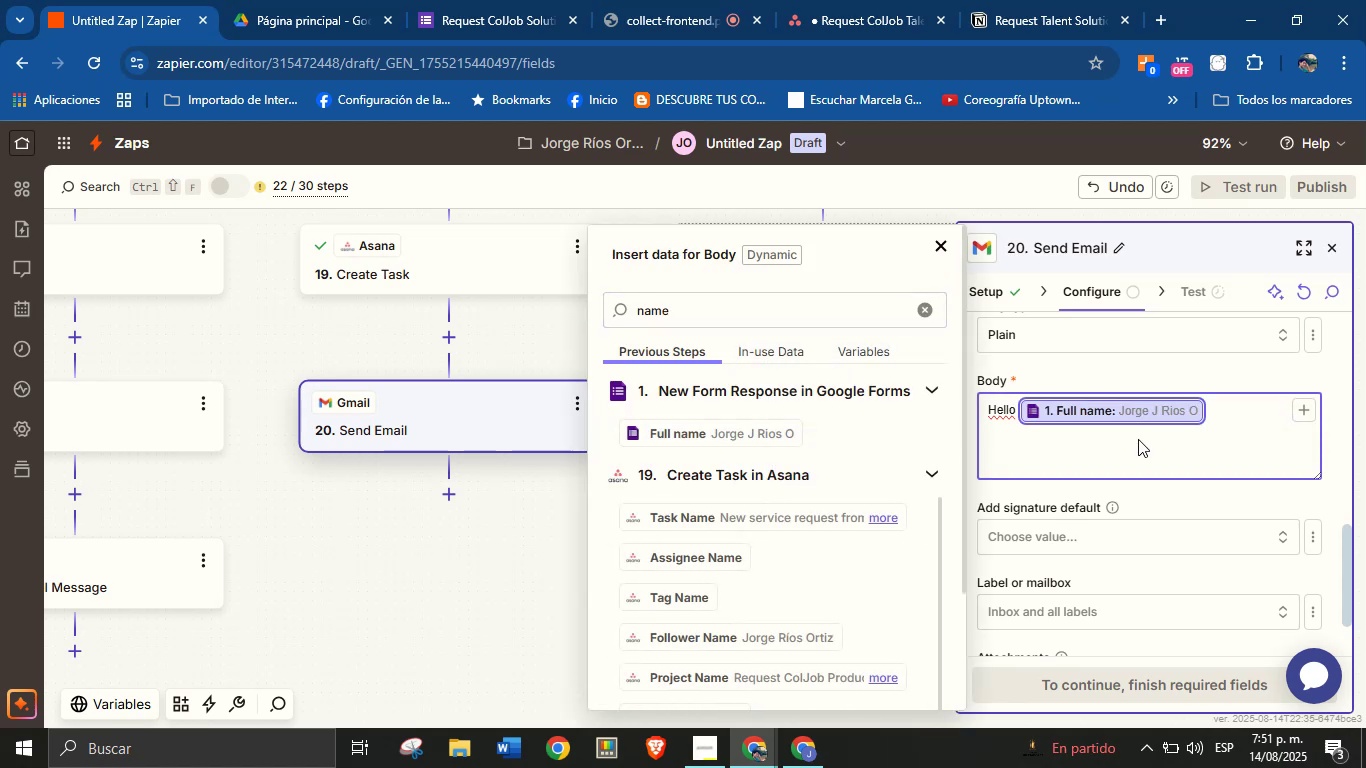 
key(ArrowRight)
 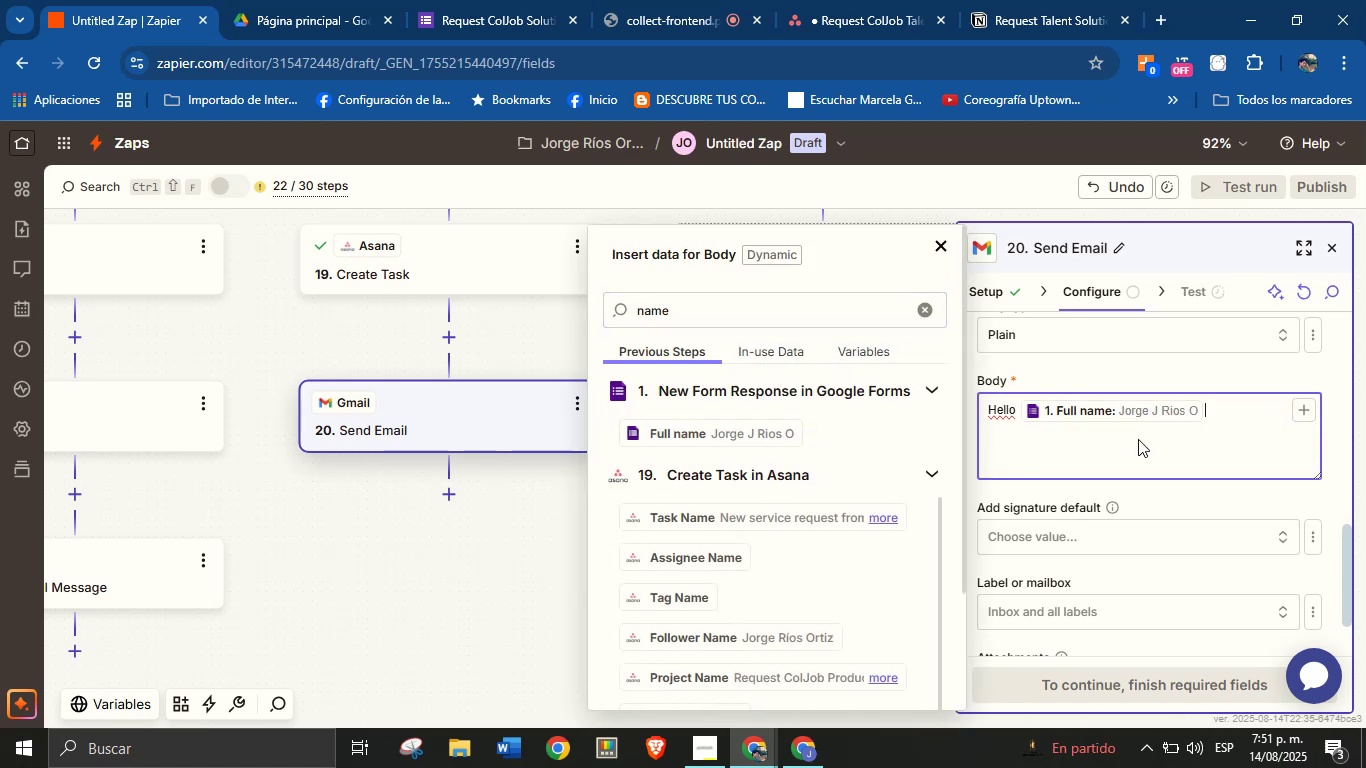 
key(Shift+1)
 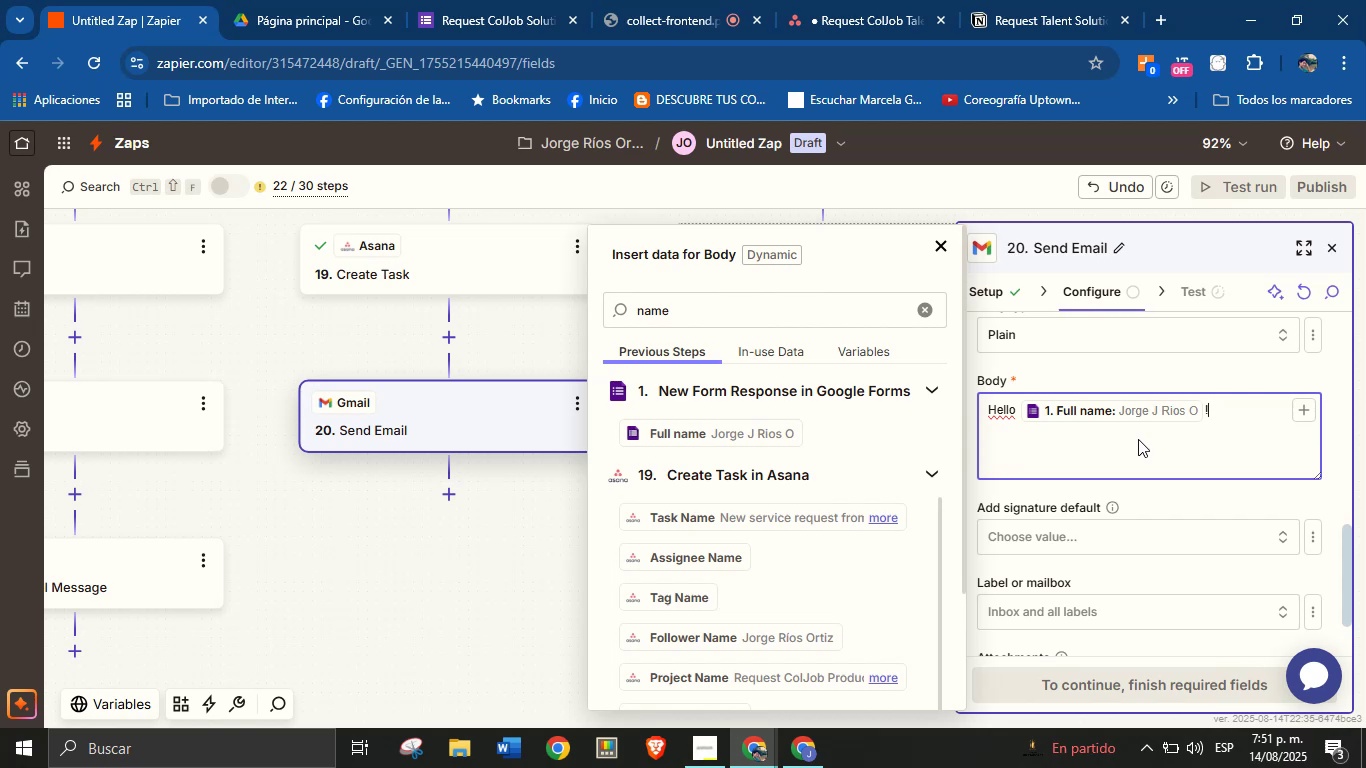 
key(Enter)
 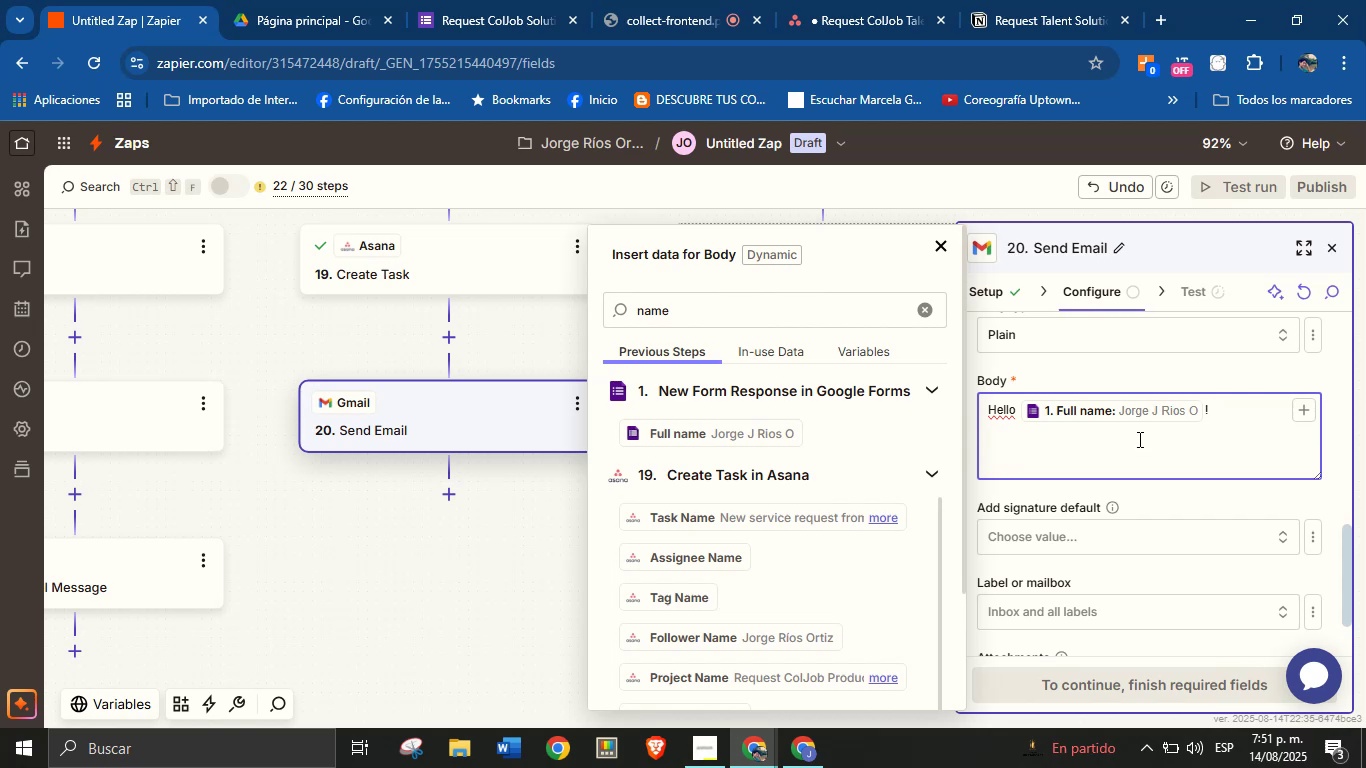 
key(Enter)
 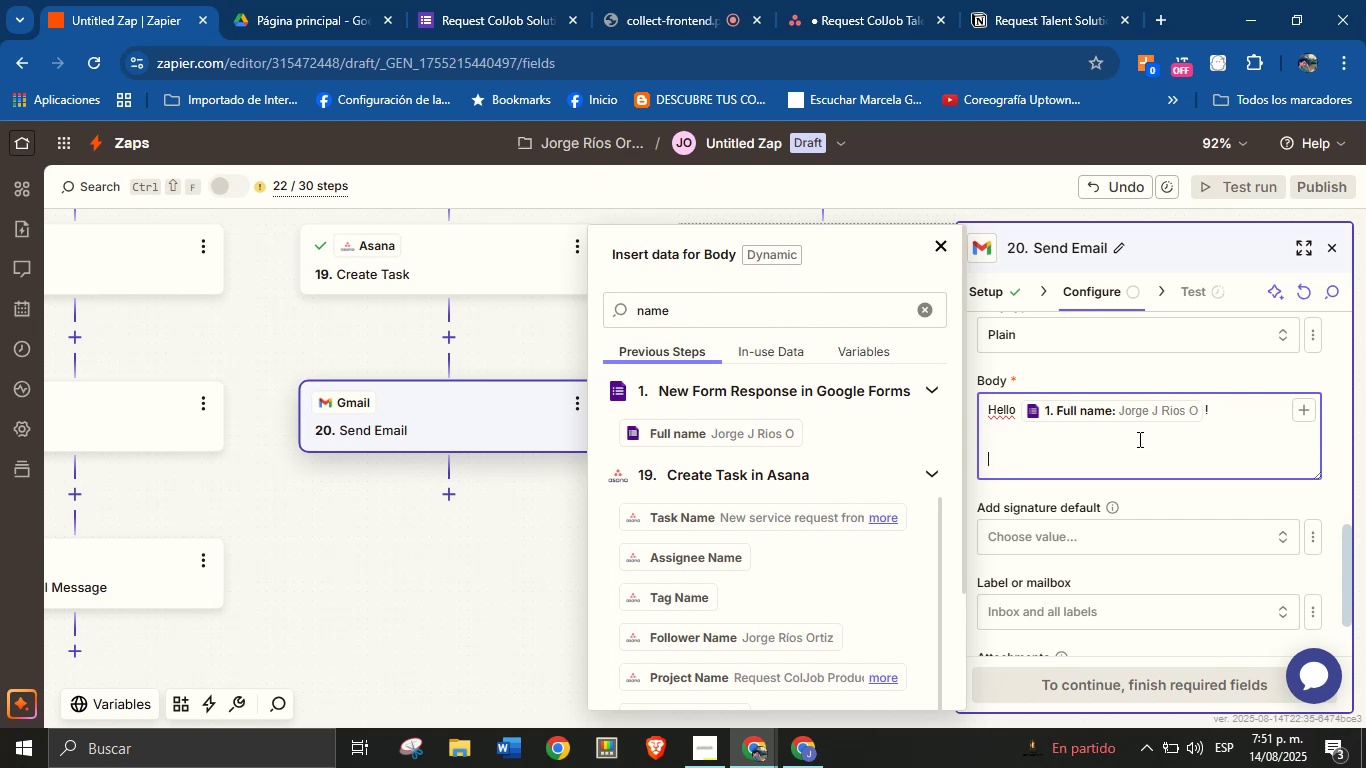 
type(Thank you for requesting our services!)
 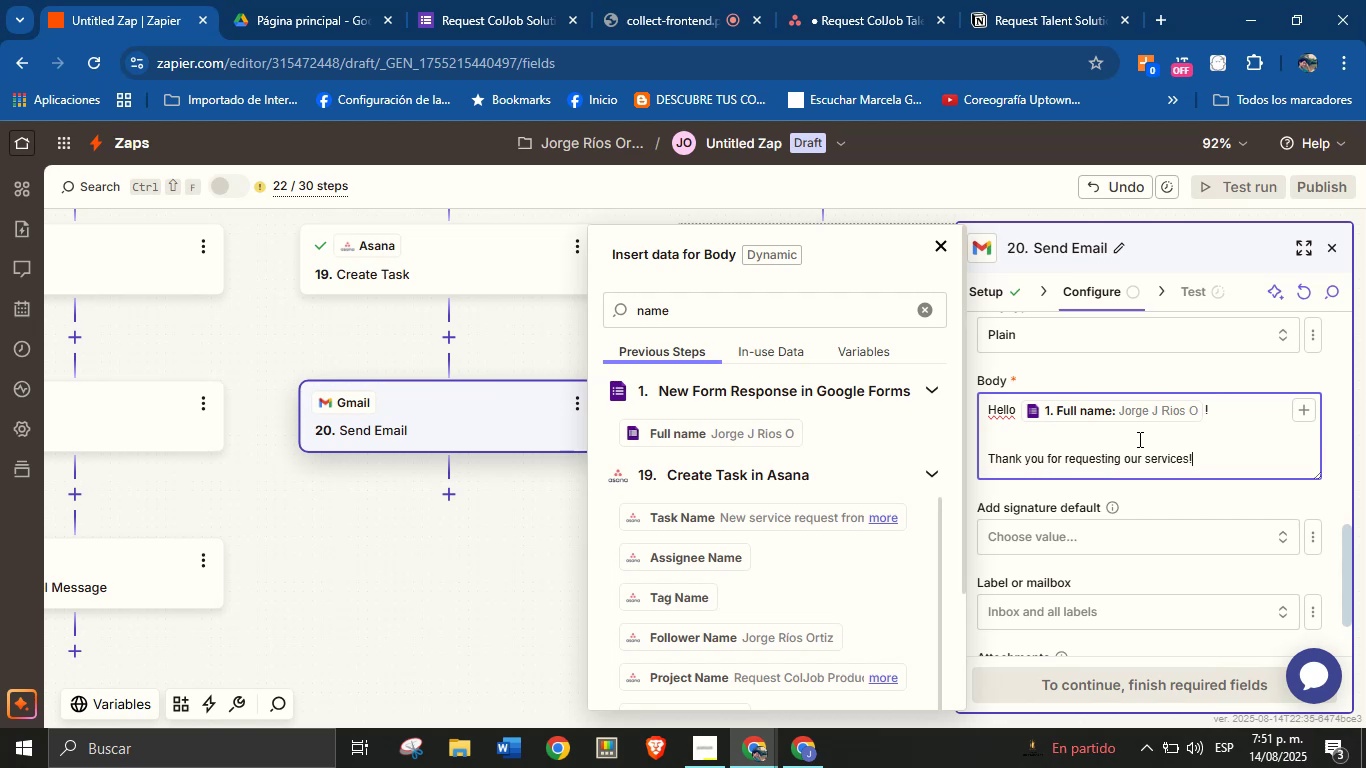 
 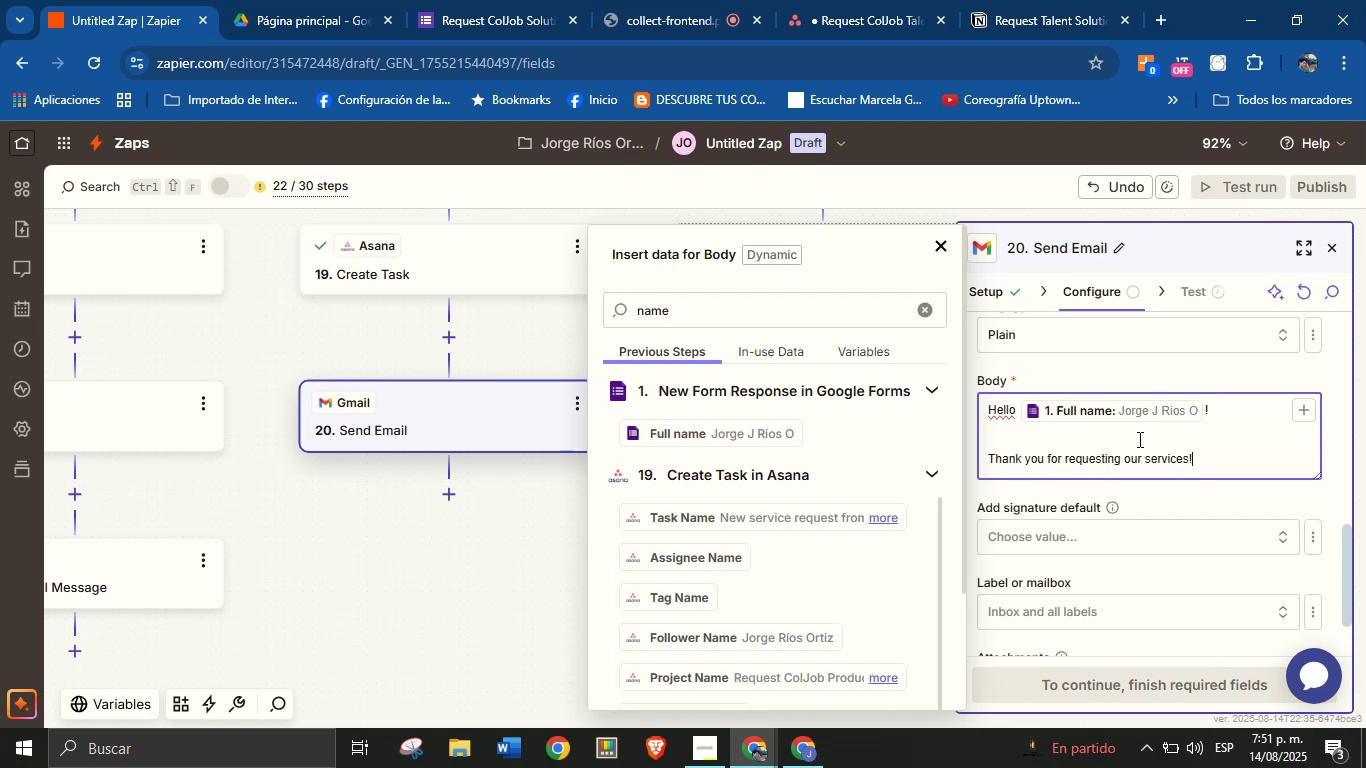 
key(Enter)
 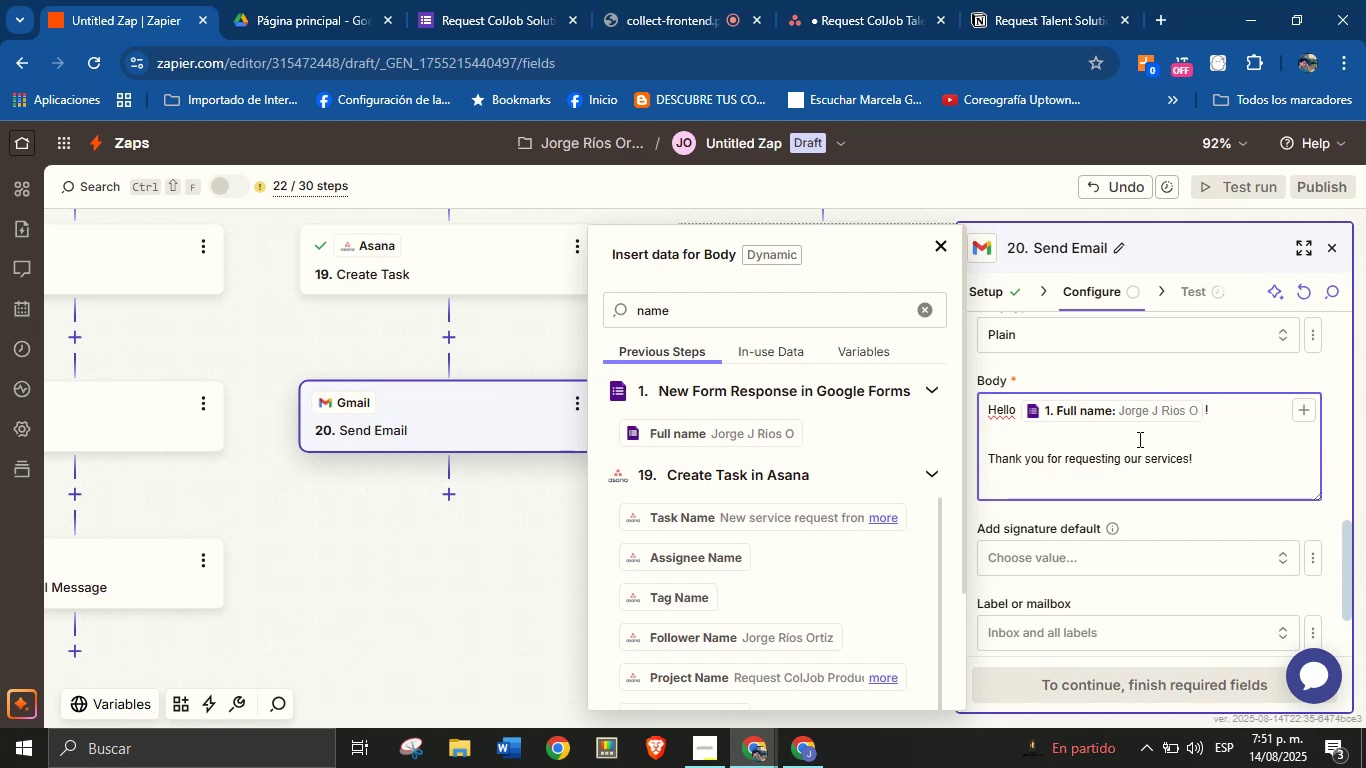 
type(We truly appreciate the trust you[ve placed in us.)
 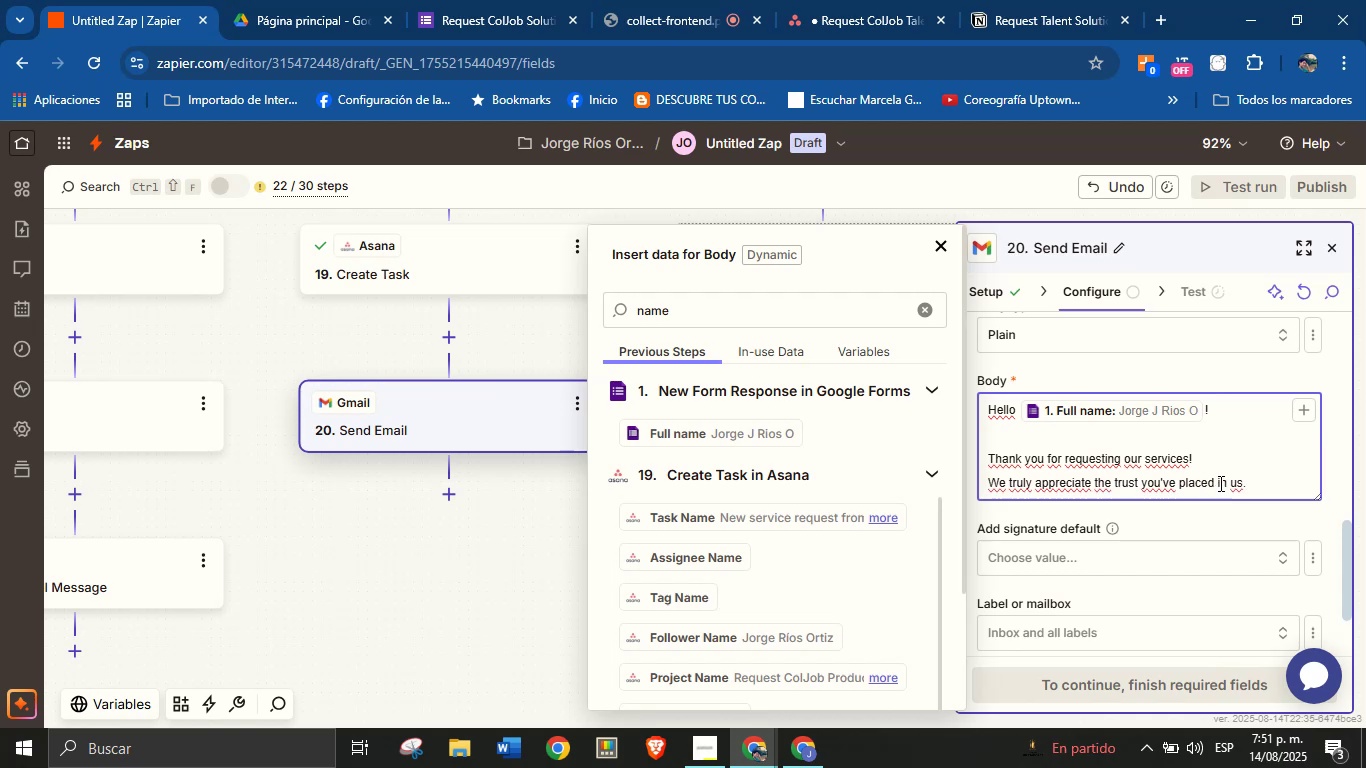 
wait(5.3)
 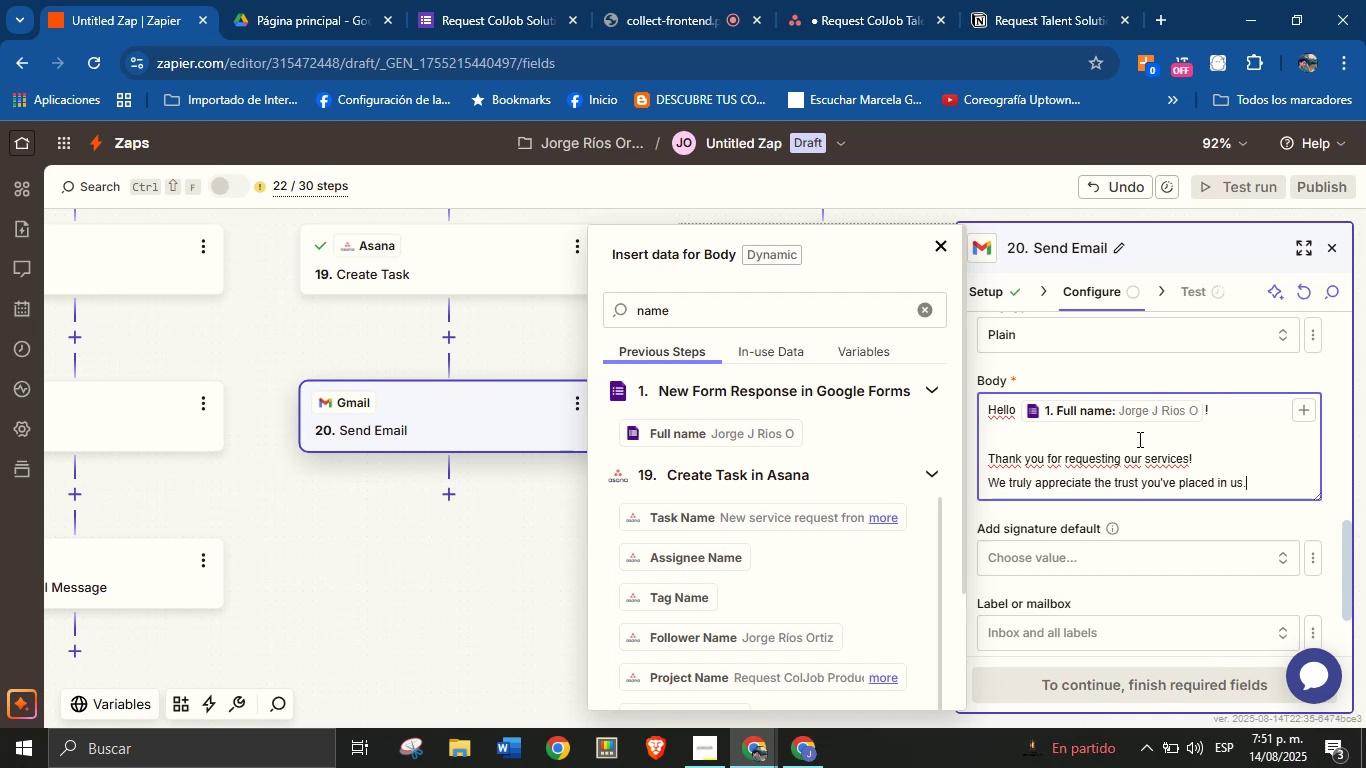 
key(Enter)
 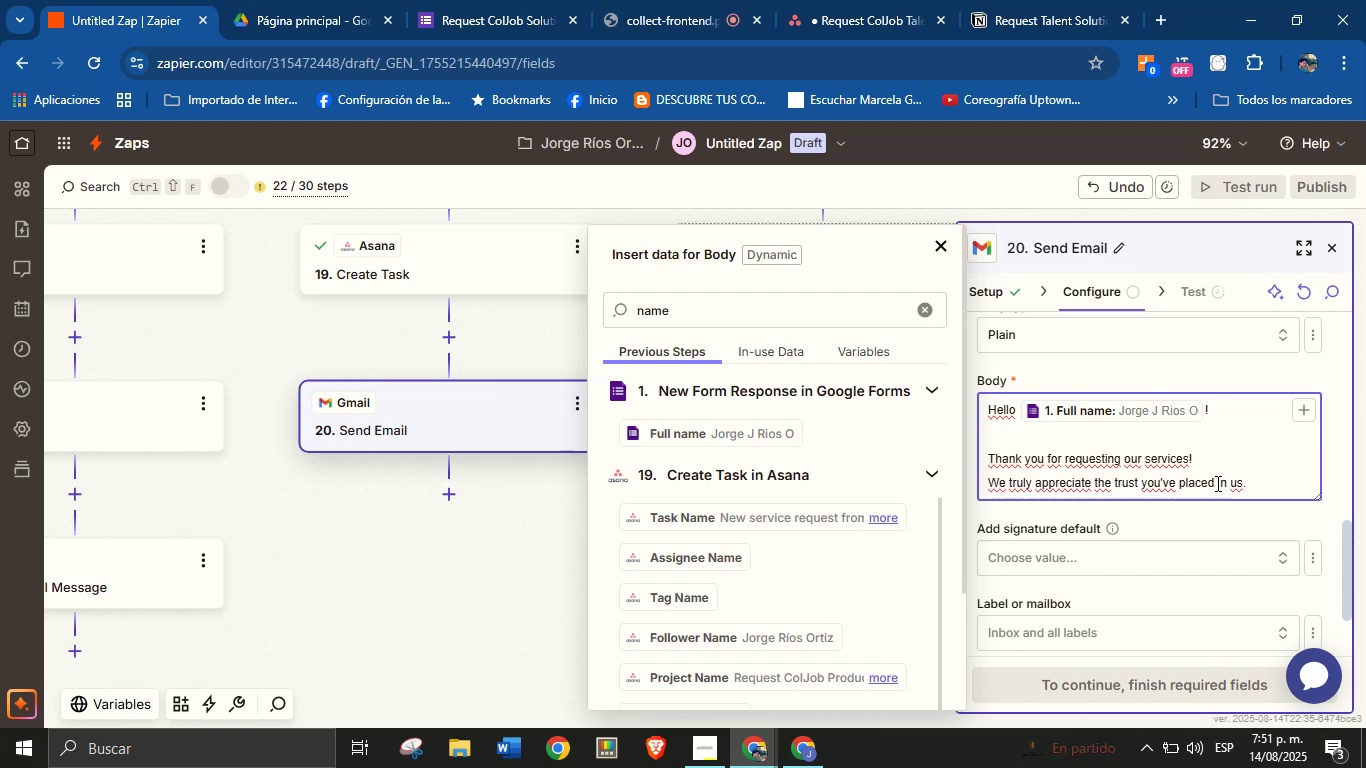 
key(Enter)
 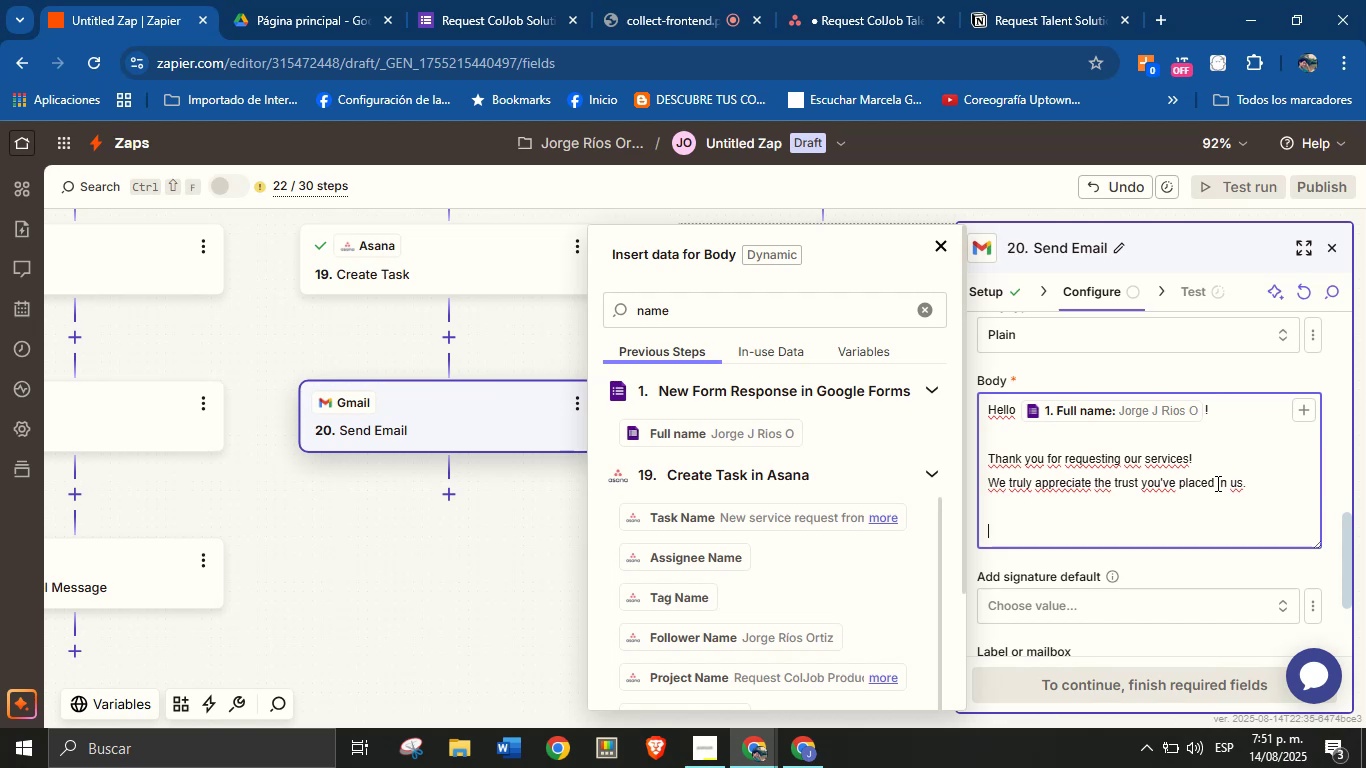 
type(We will get in touch with you very soon.)
 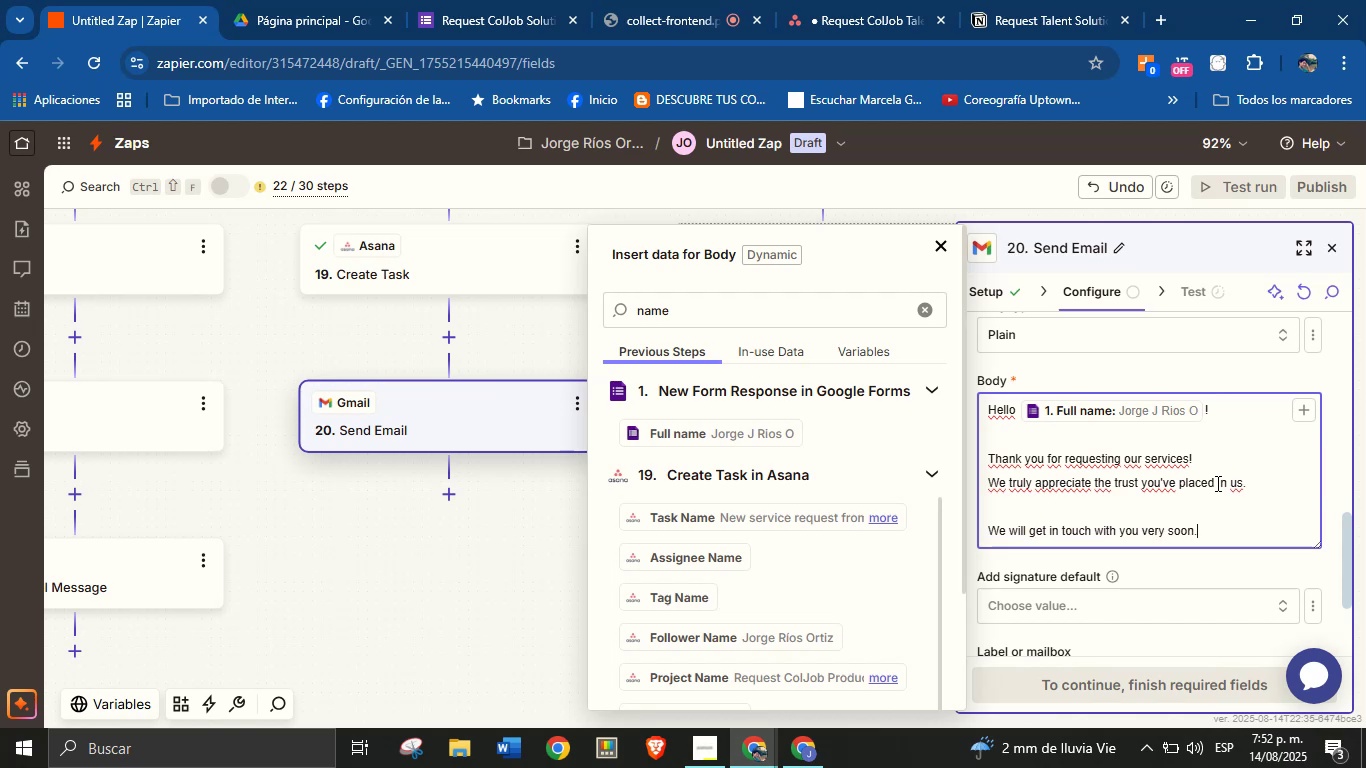 
key(Enter)
 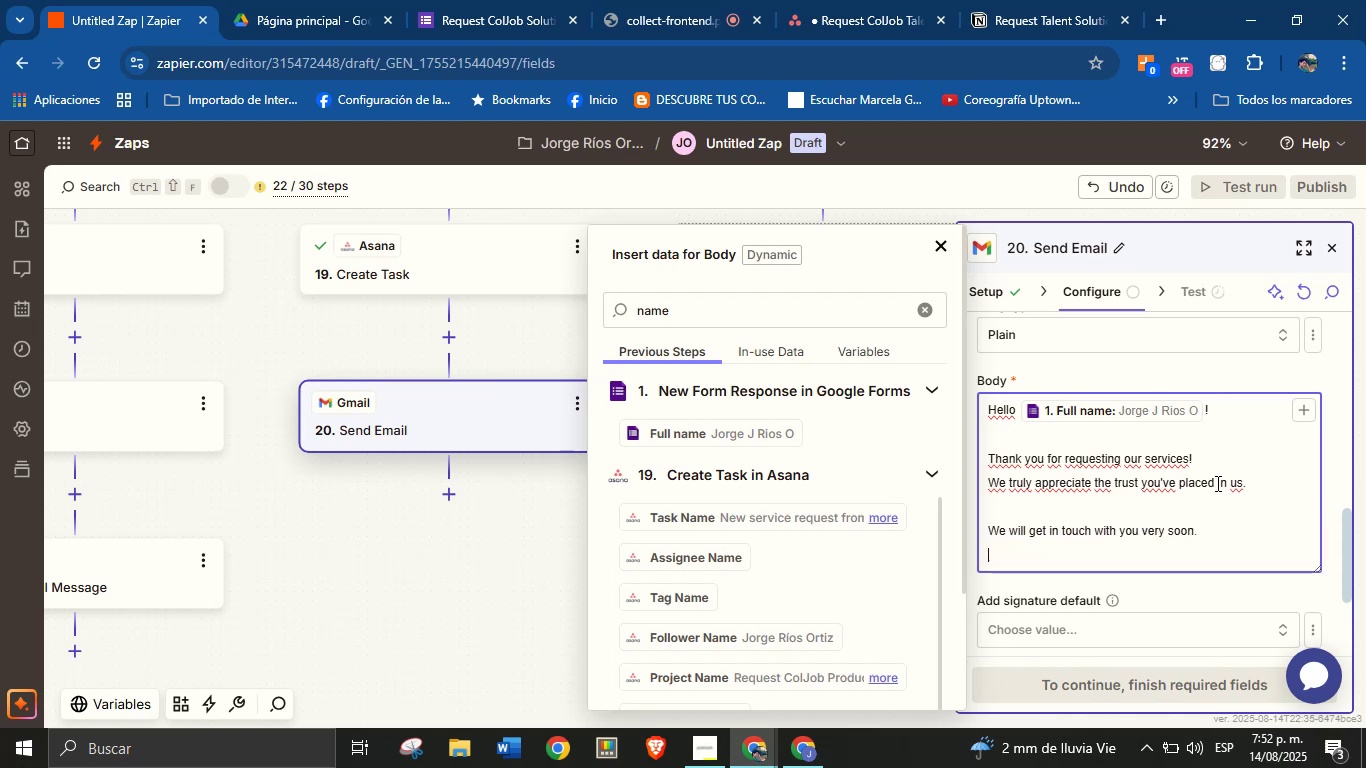 
key(Enter)
 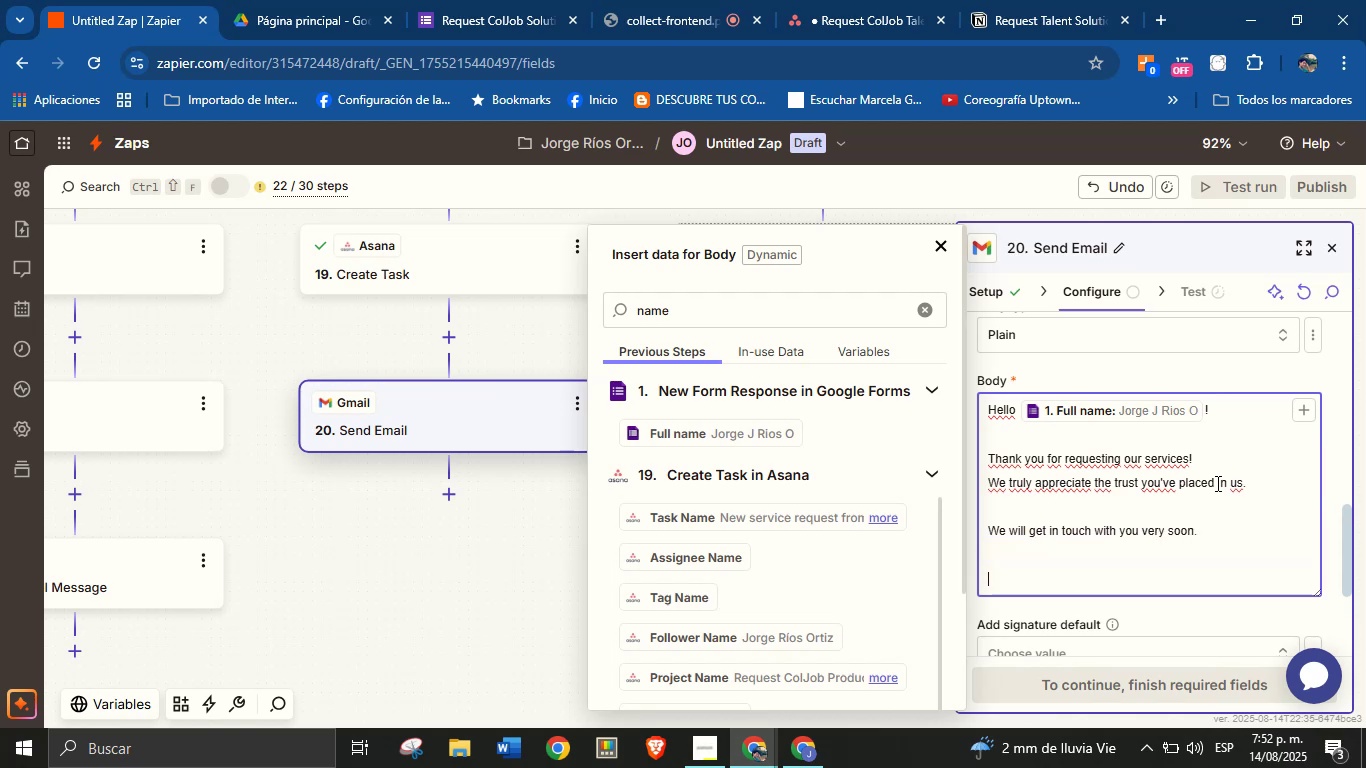 
type(Jorge \ ColJob Team Solutions)
 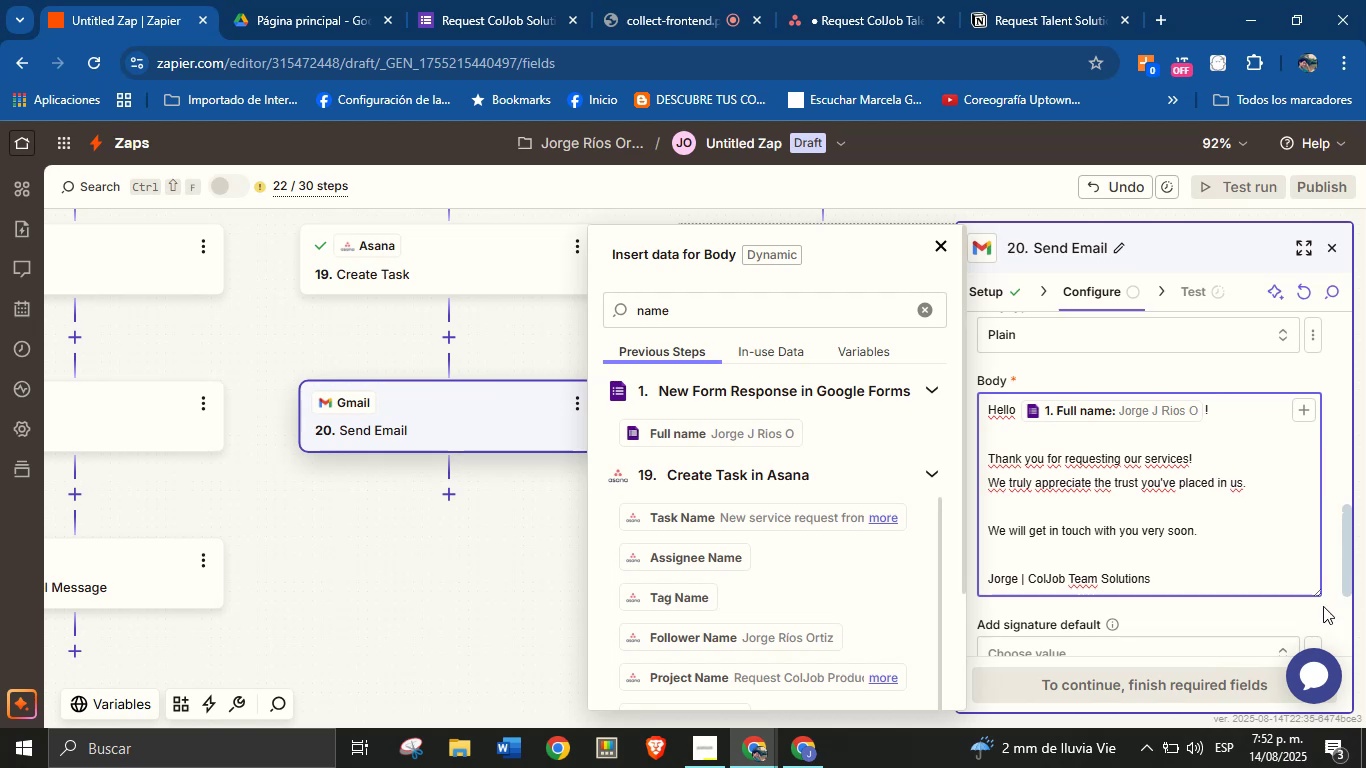 
left_click([1205, 606])
 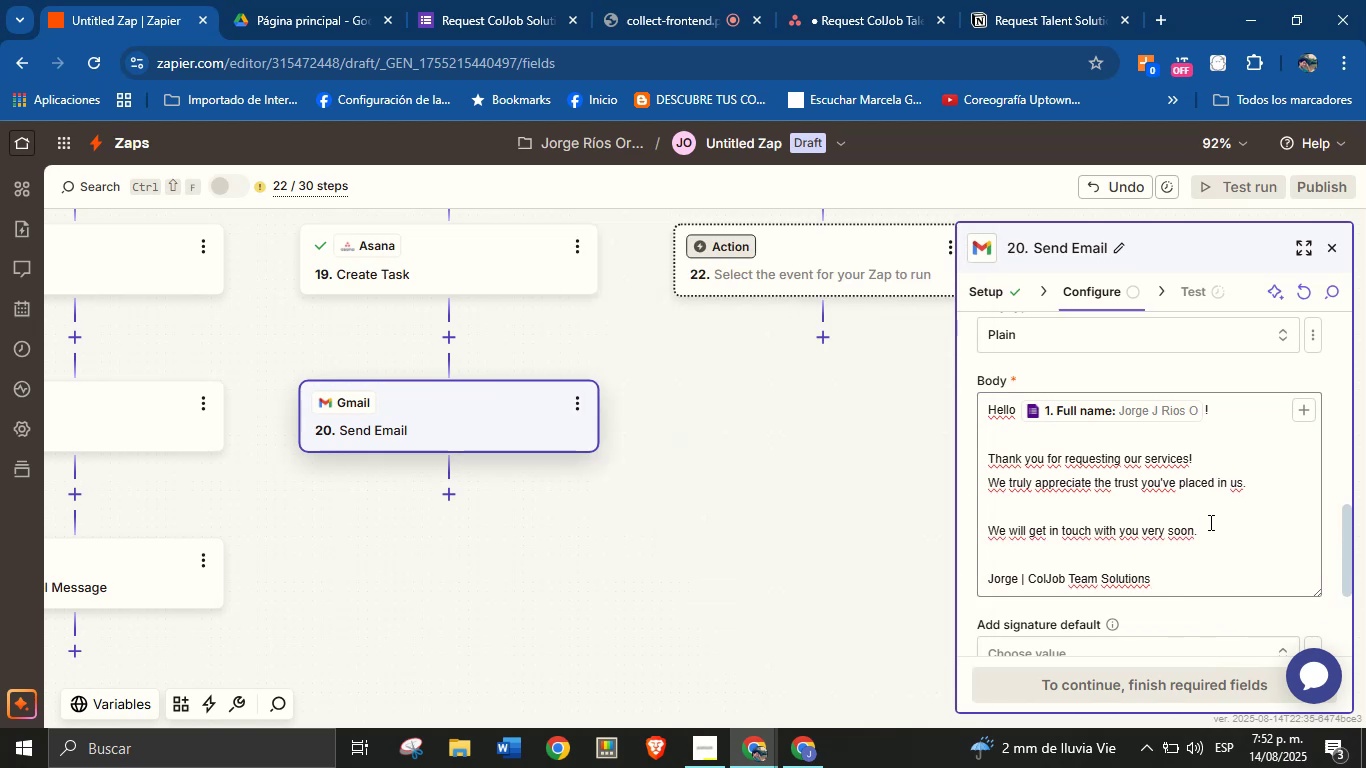 
scroll: coordinate [1205, 517], scroll_direction: down, amount: 4.0
 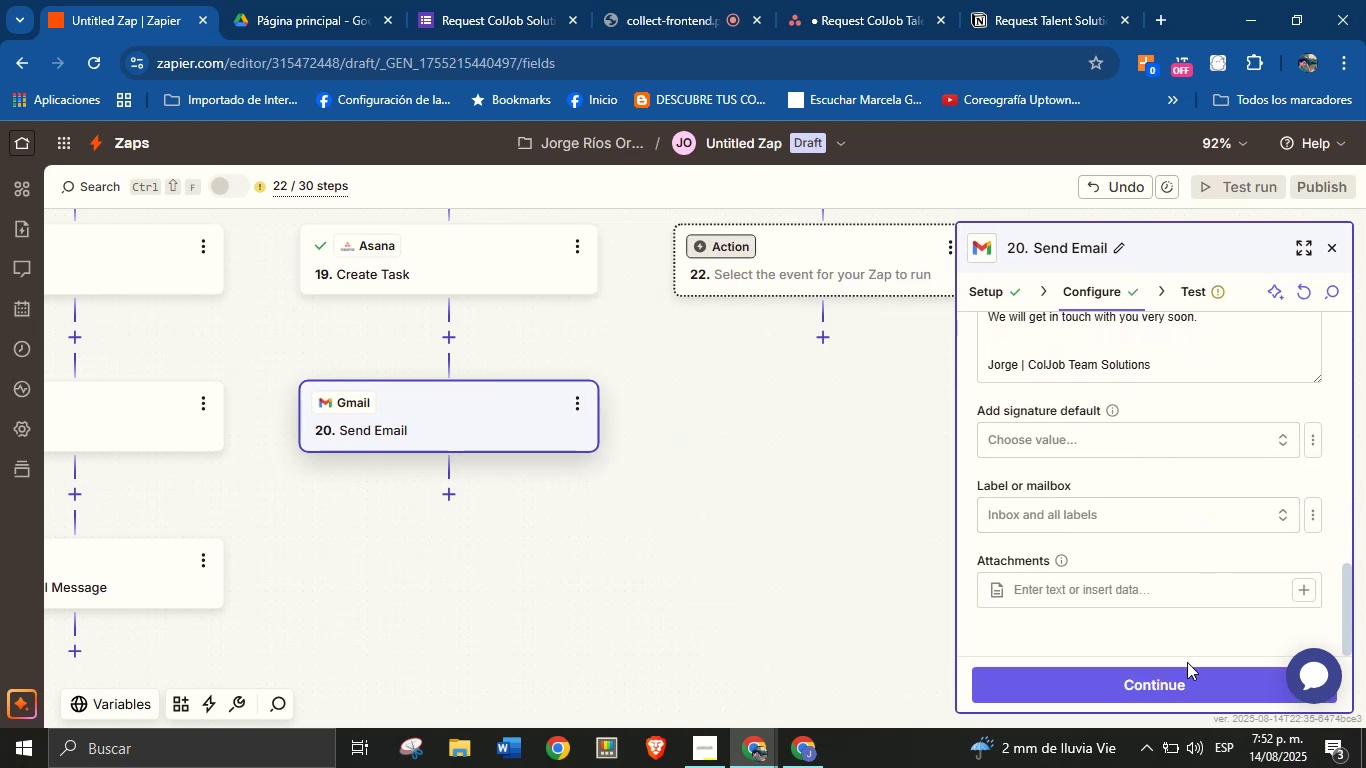 
left_click([1187, 674])
 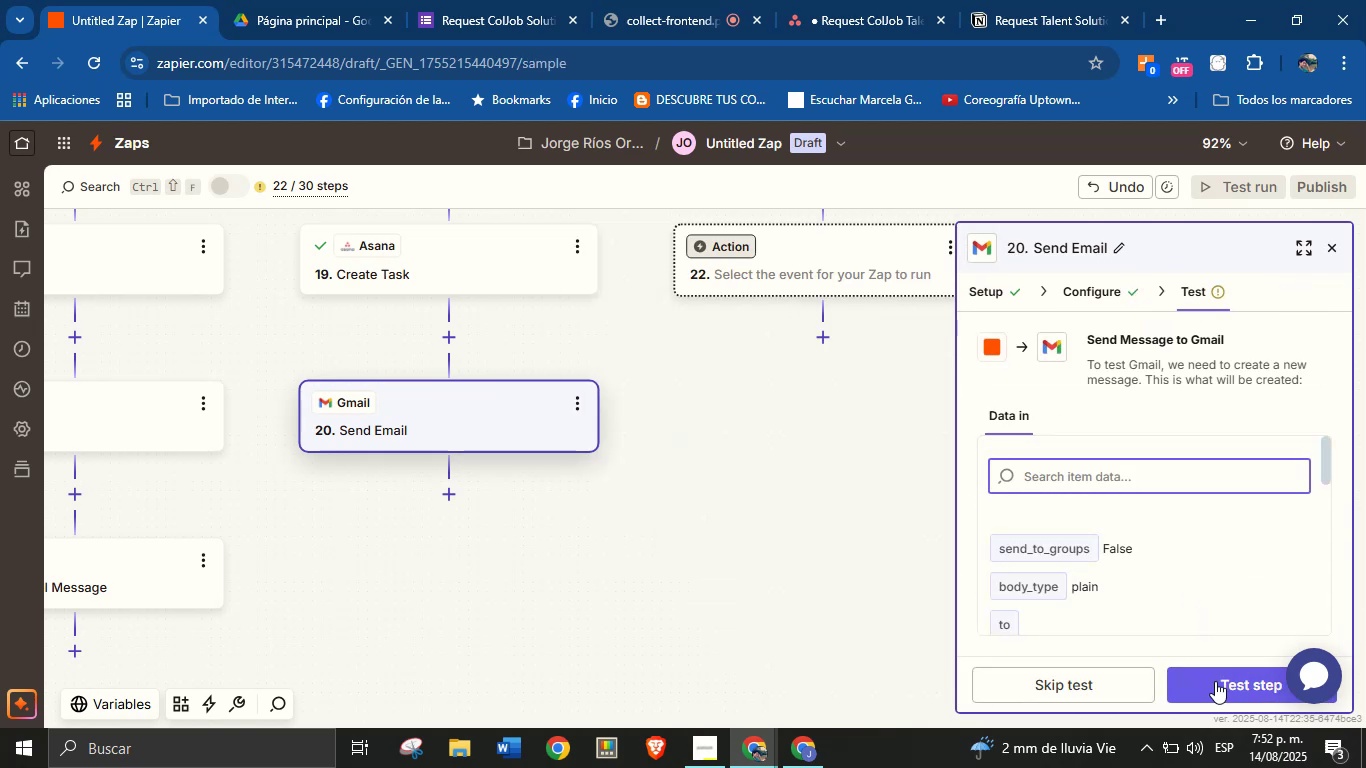 
left_click([1216, 687])
 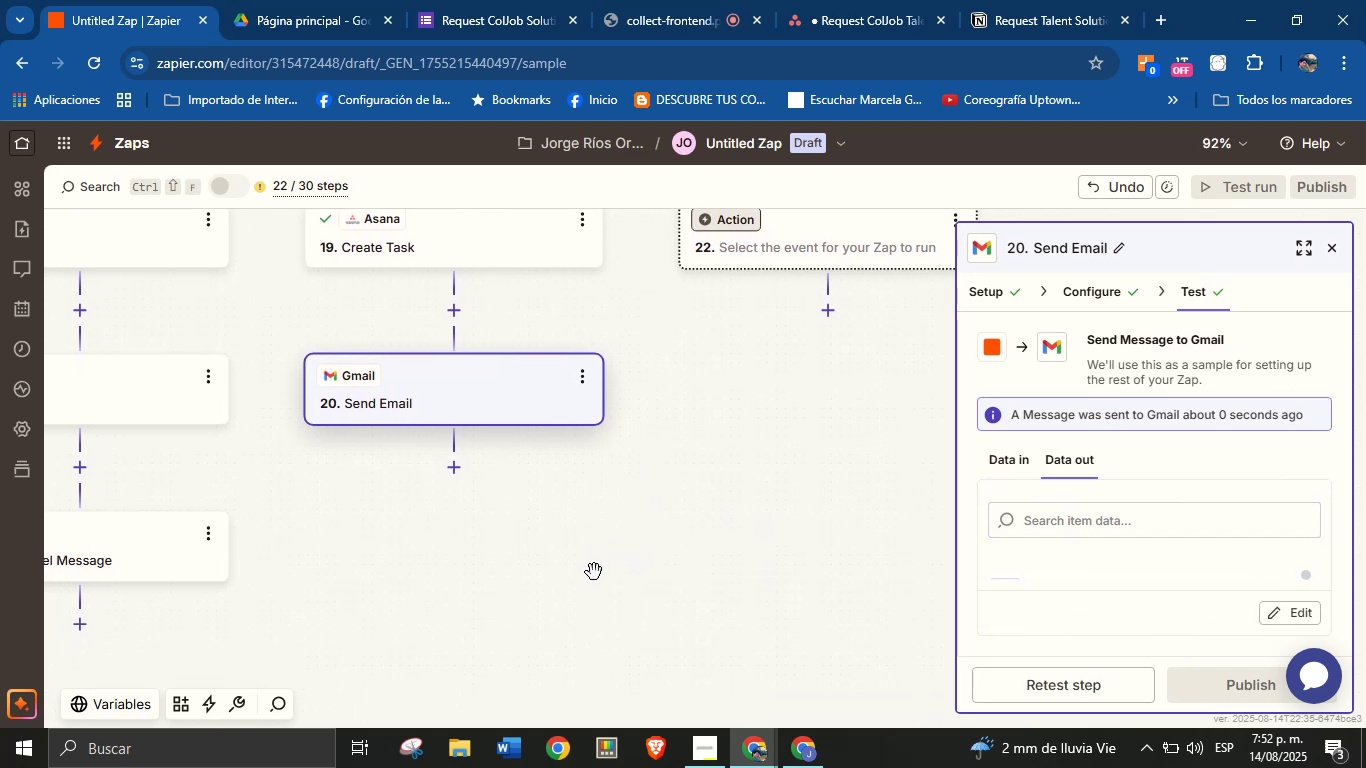 
wait(13.84)
 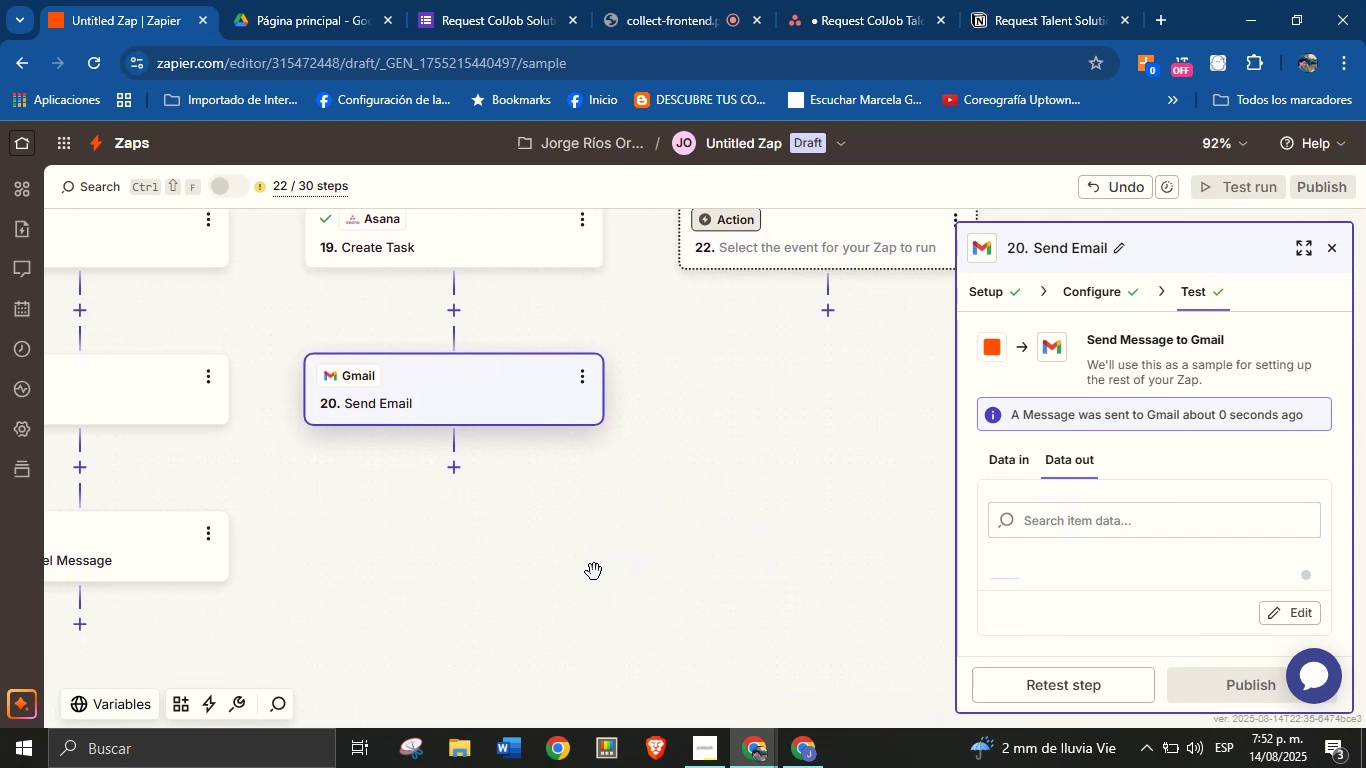 
left_click([455, 463])
 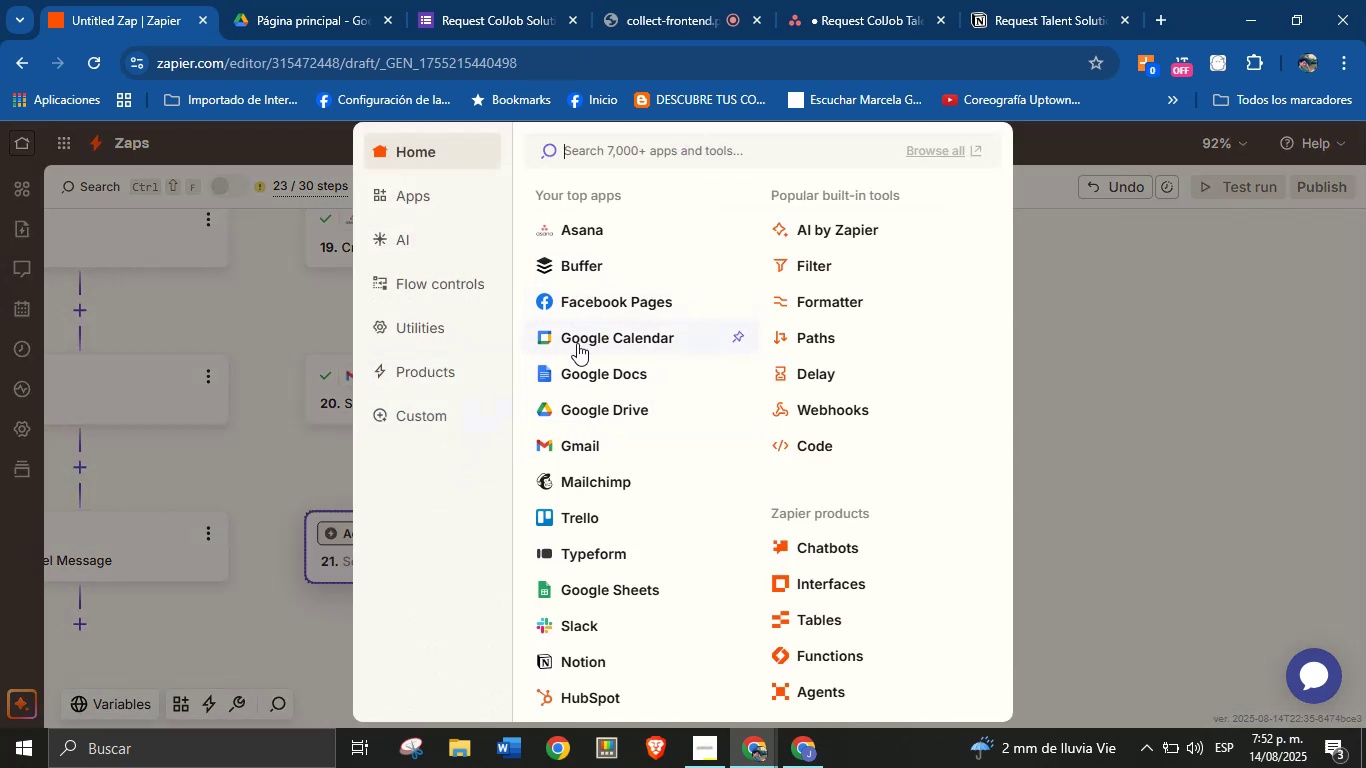 
wait(7.3)
 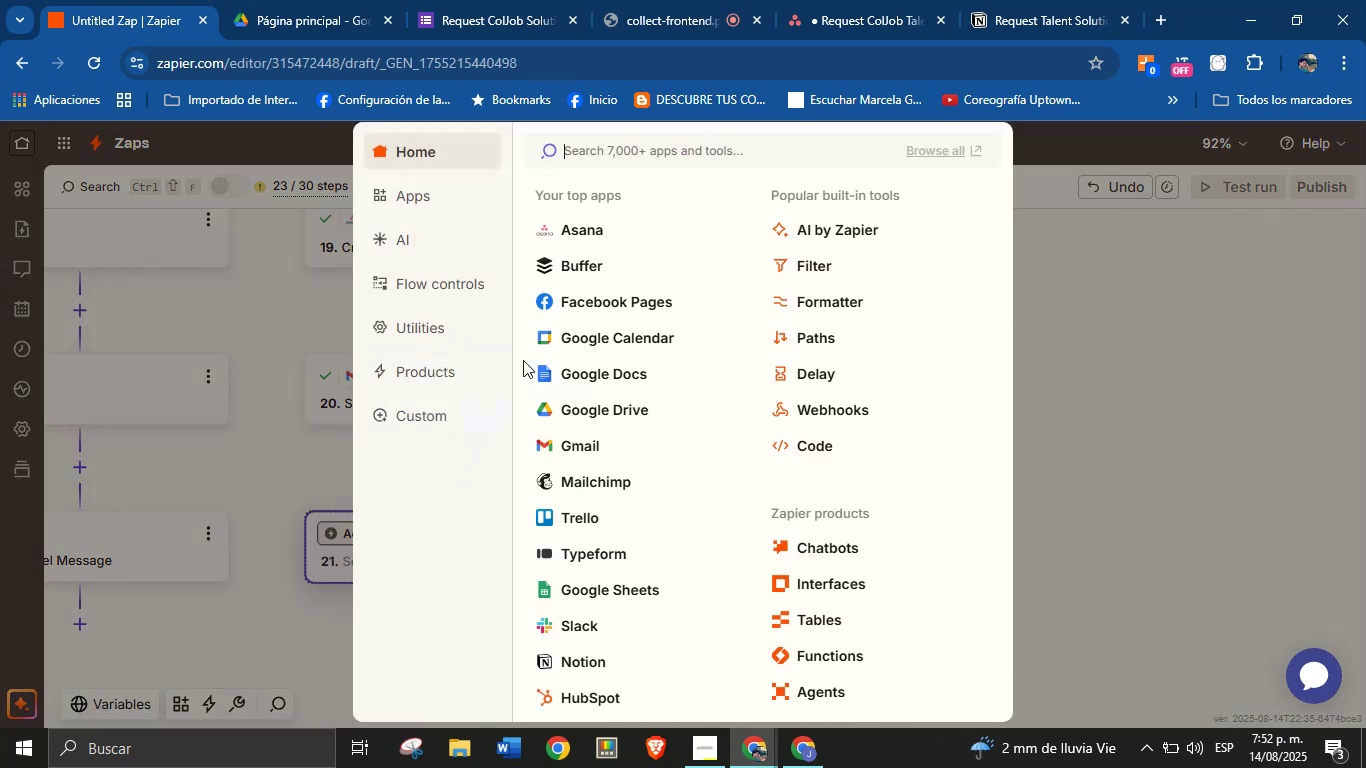 
left_click([567, 628])
 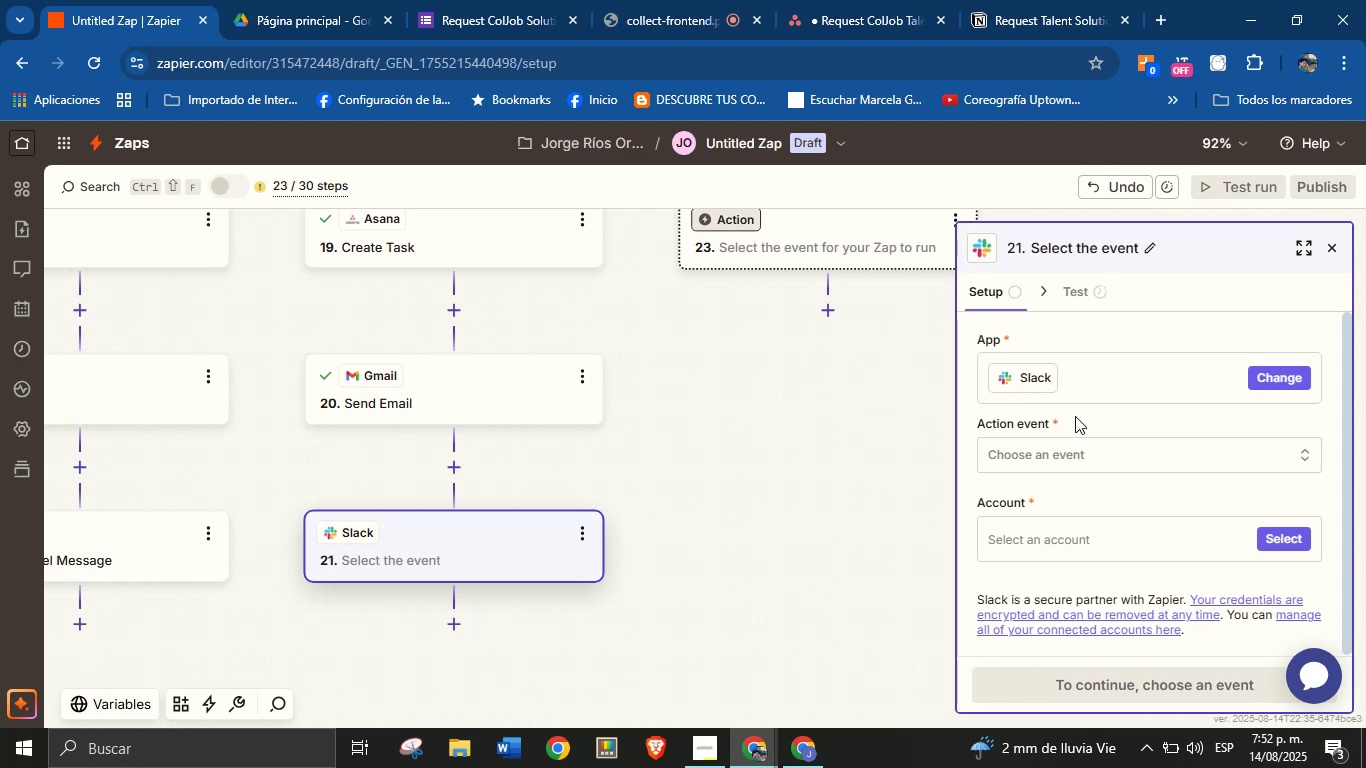 
left_click([1118, 460])
 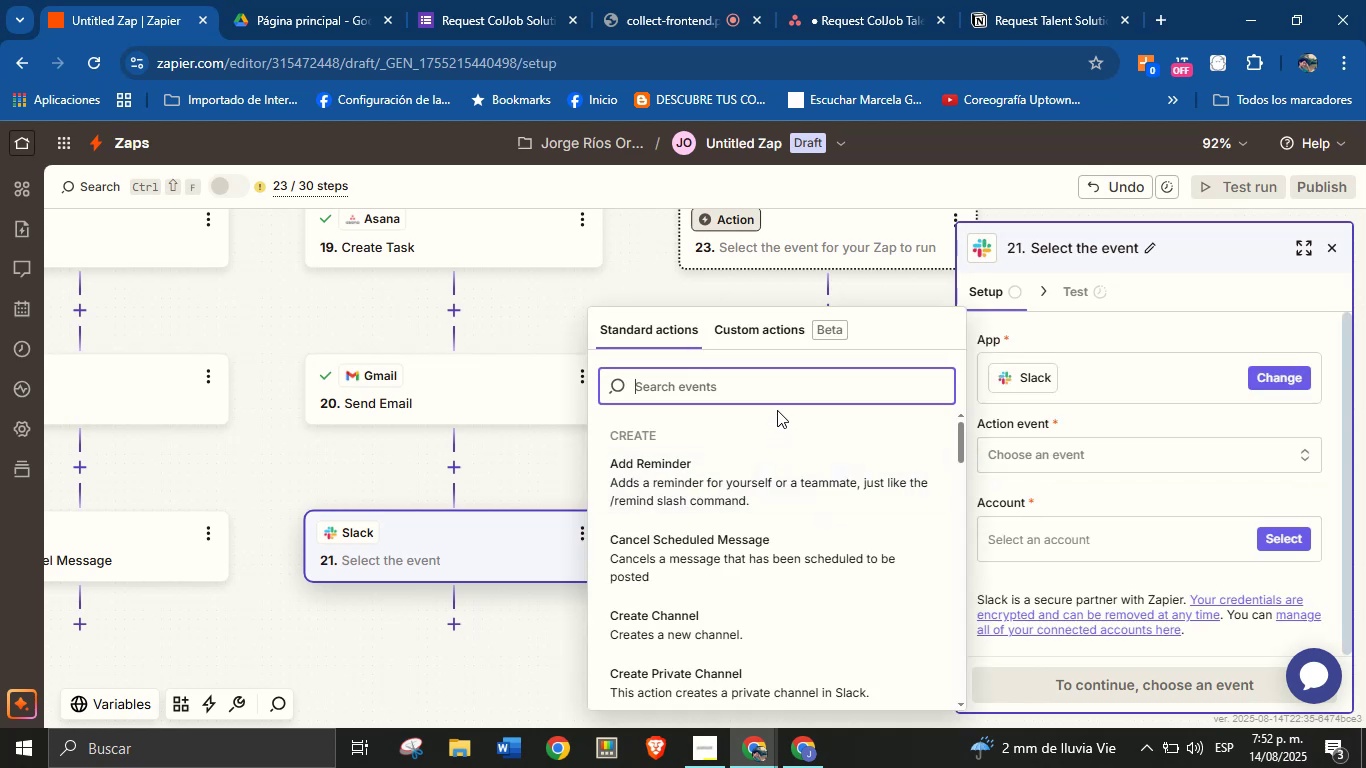 
type(send)
 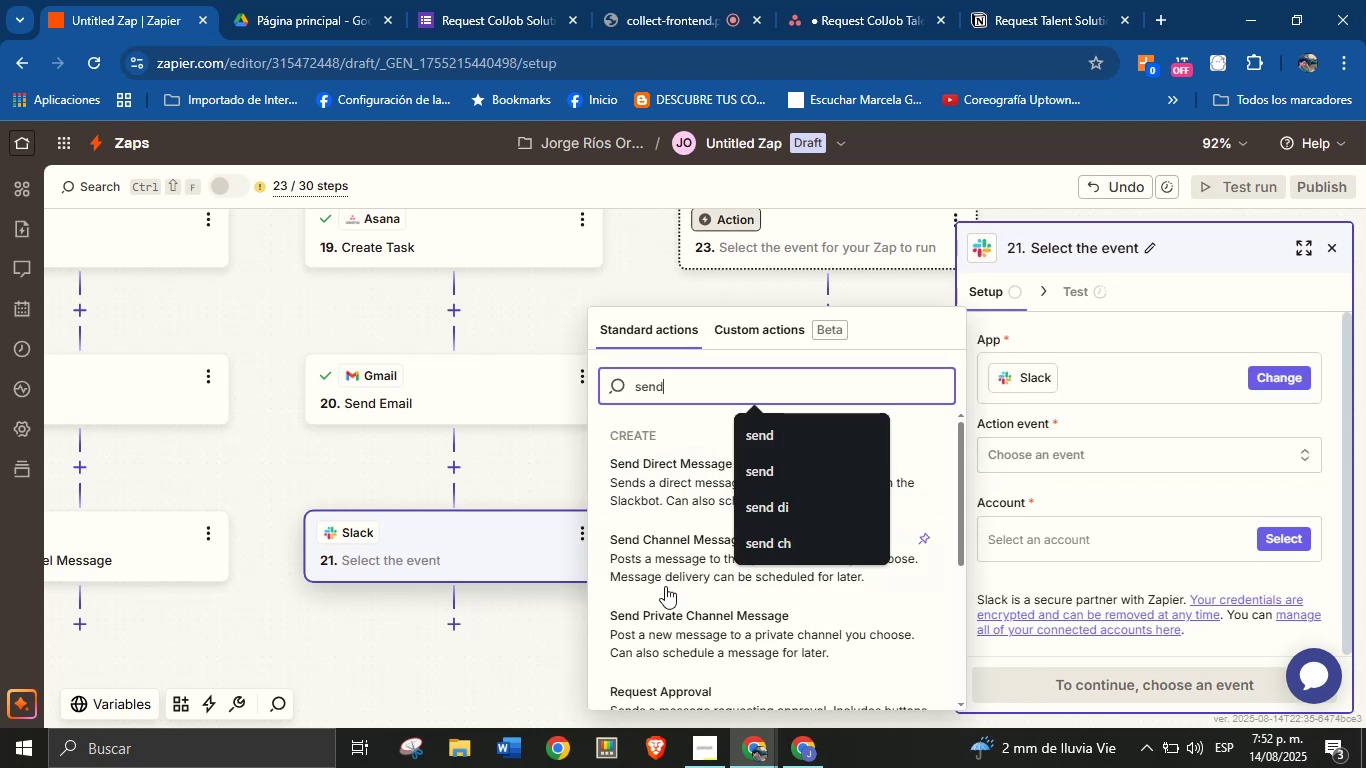 
left_click([675, 561])
 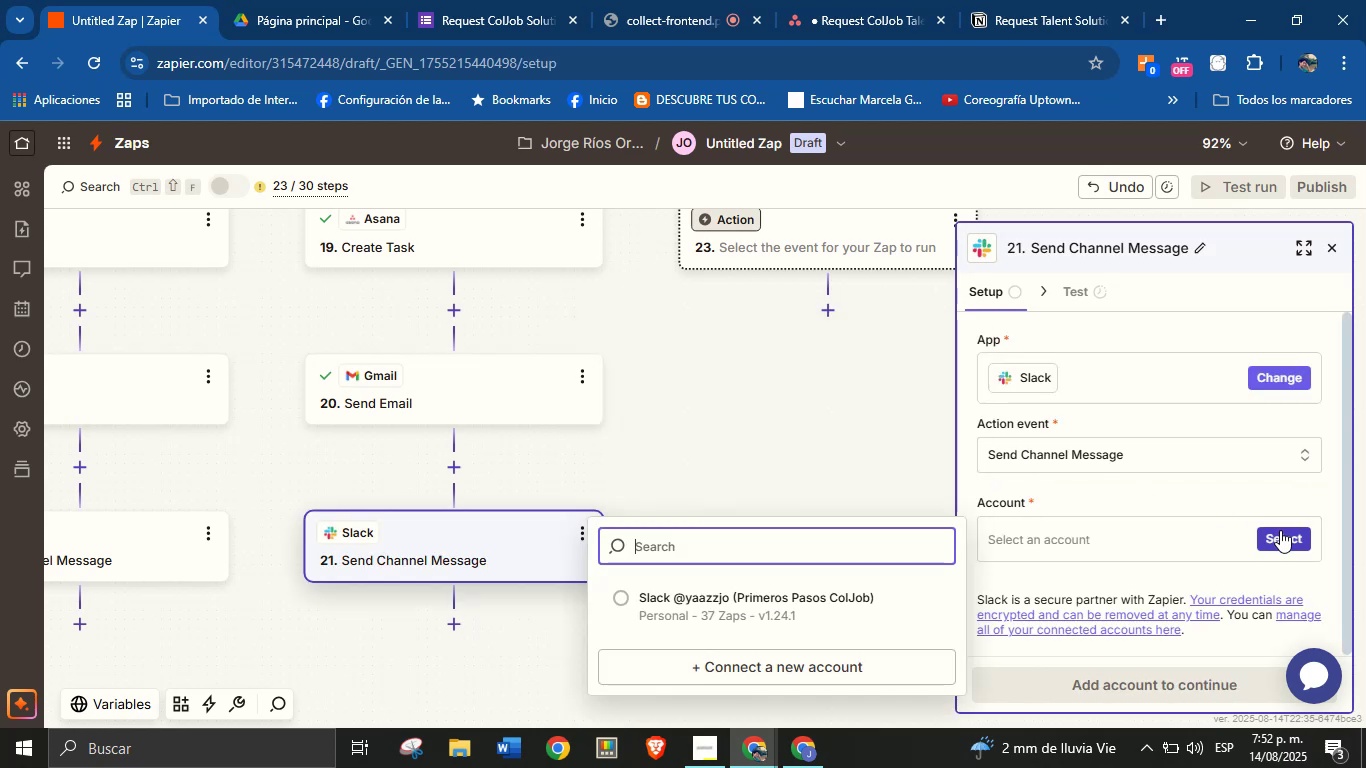 
left_click([838, 602])
 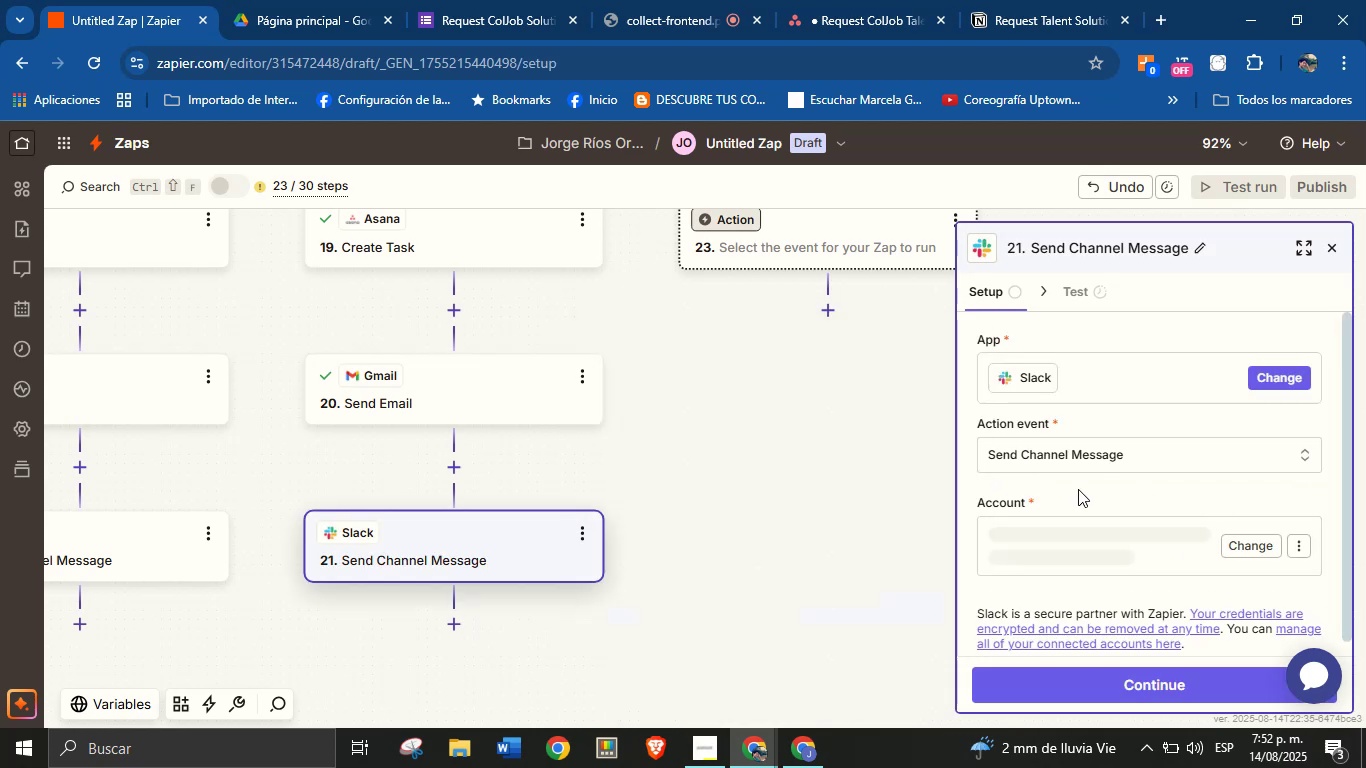 
left_click([1078, 490])
 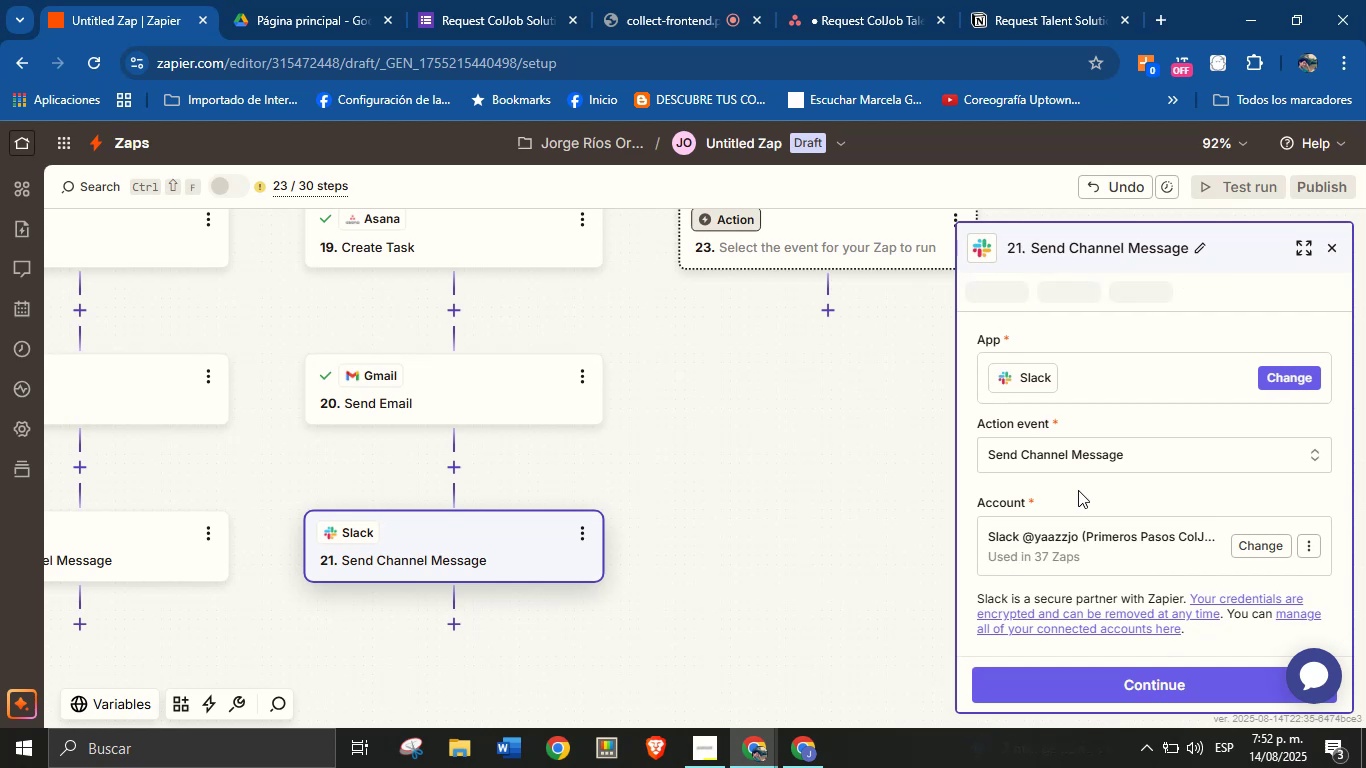 
scroll: coordinate [1078, 498], scroll_direction: down, amount: 2.0
 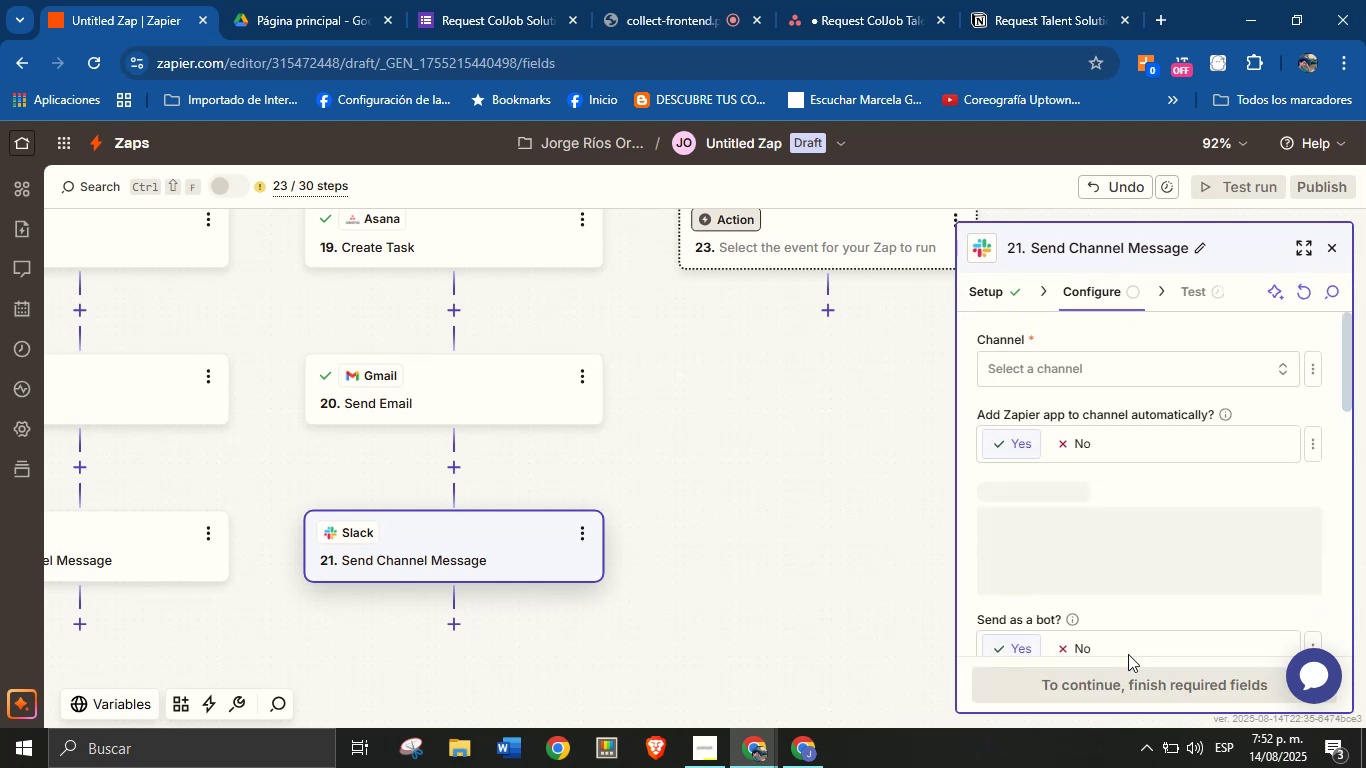 
left_click([1113, 373])
 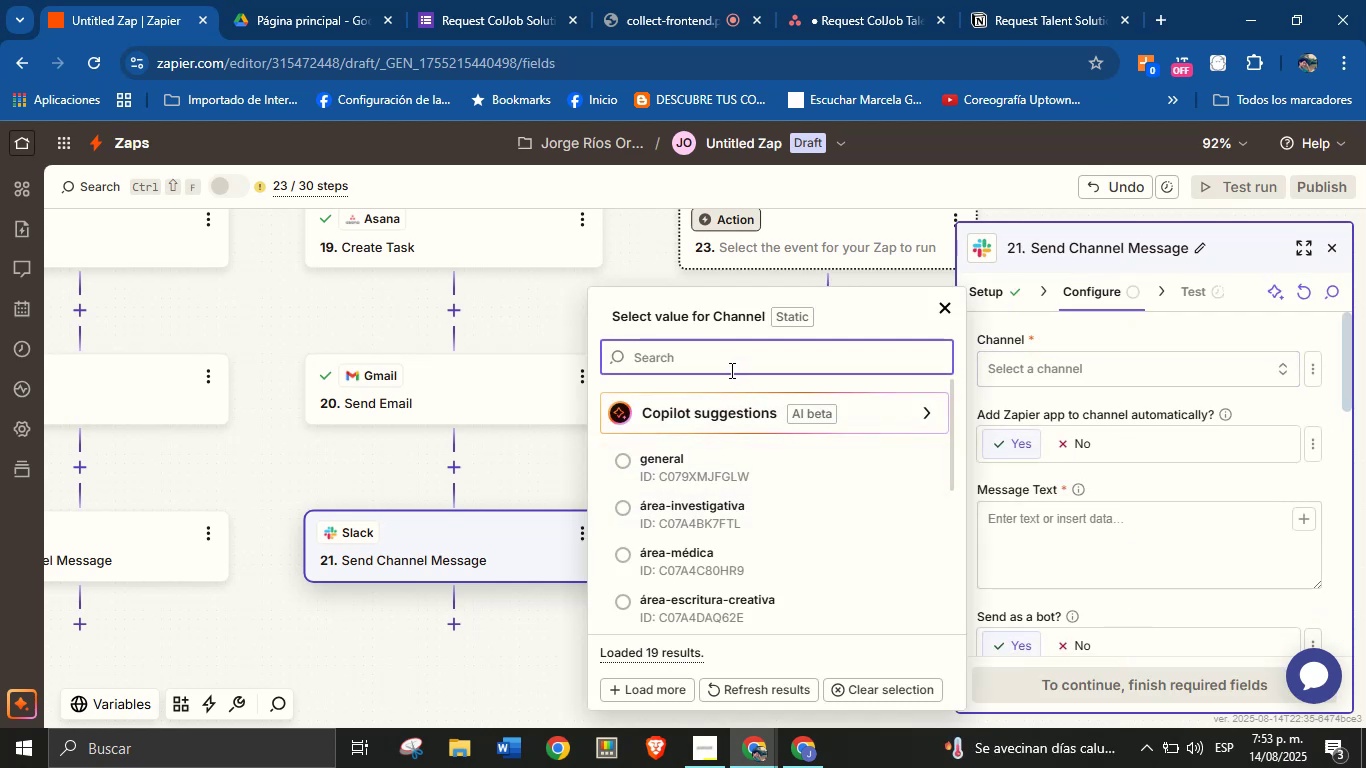 
scroll: coordinate [546, 434], scroll_direction: up, amount: 5.0
 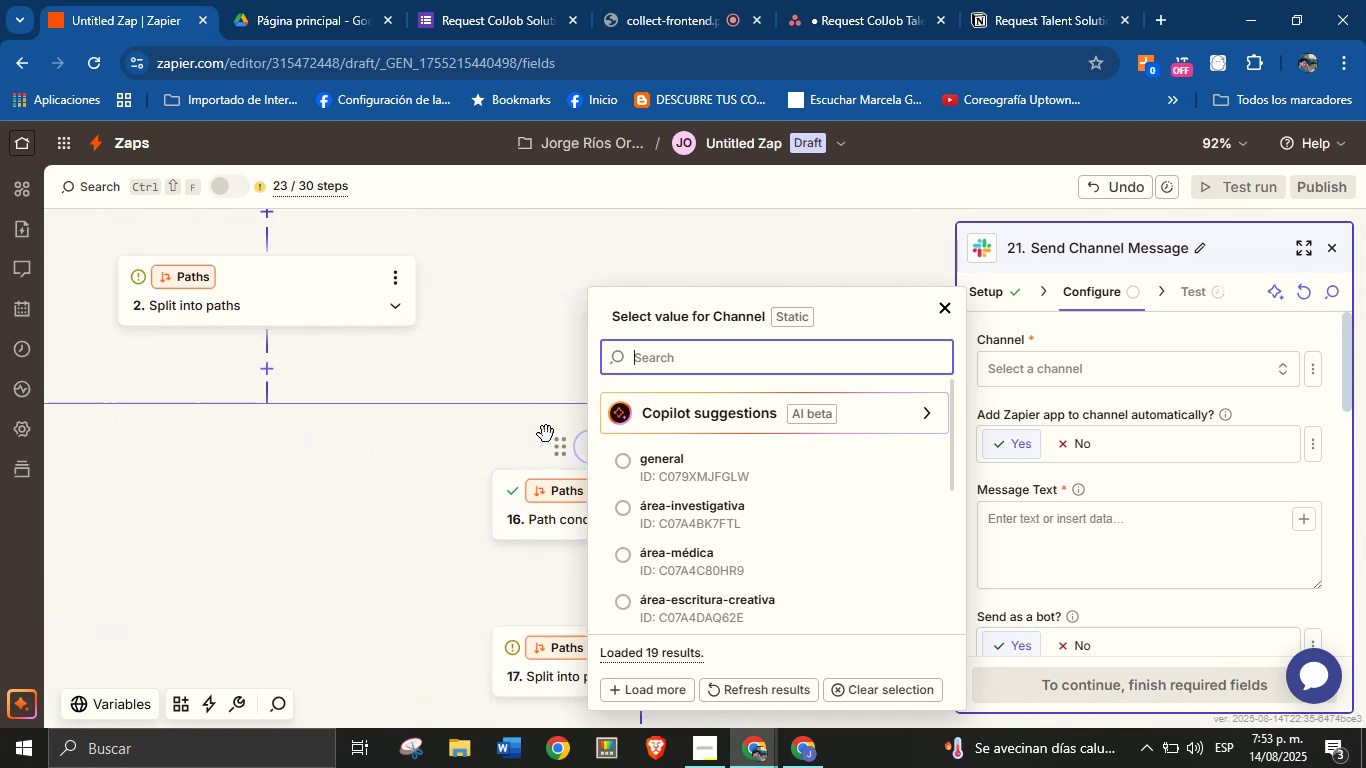 
scroll: coordinate [523, 479], scroll_direction: down, amount: 14.0
 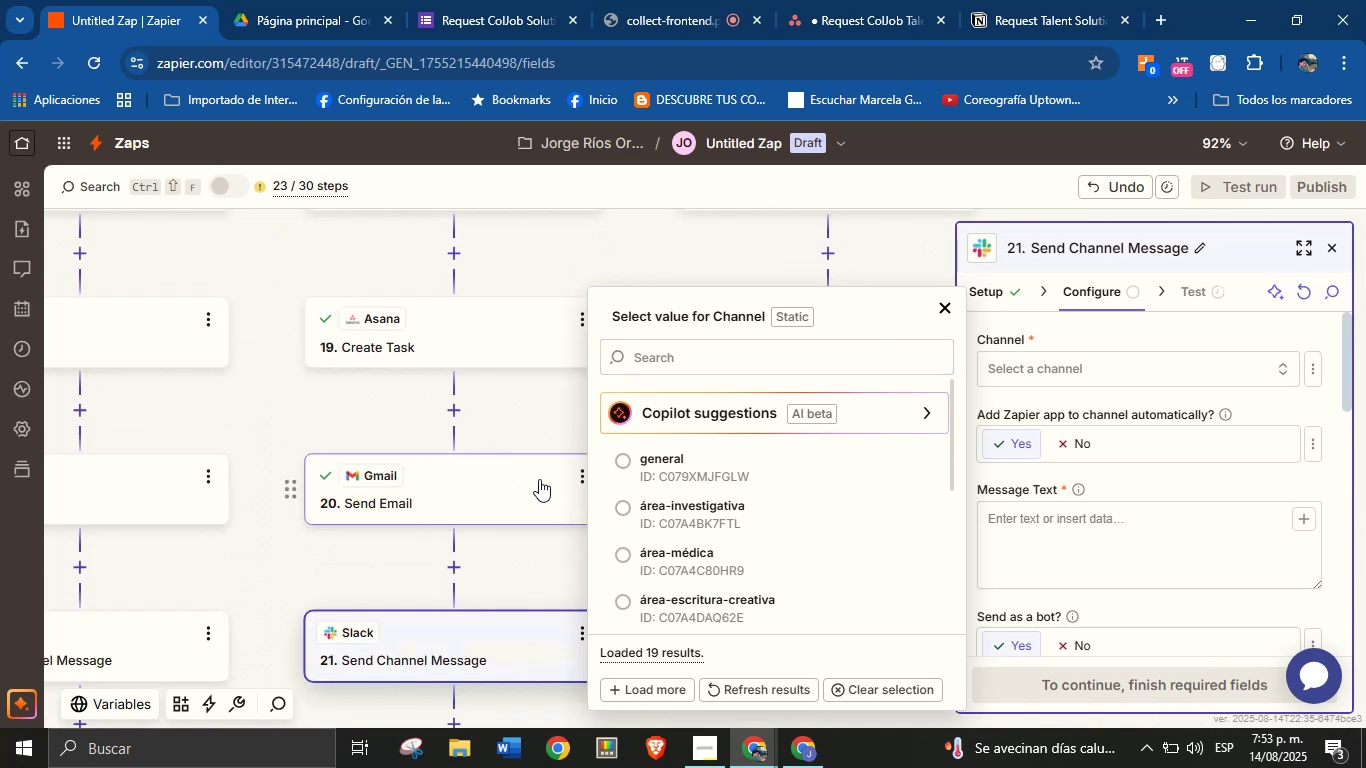 
type(prod)
 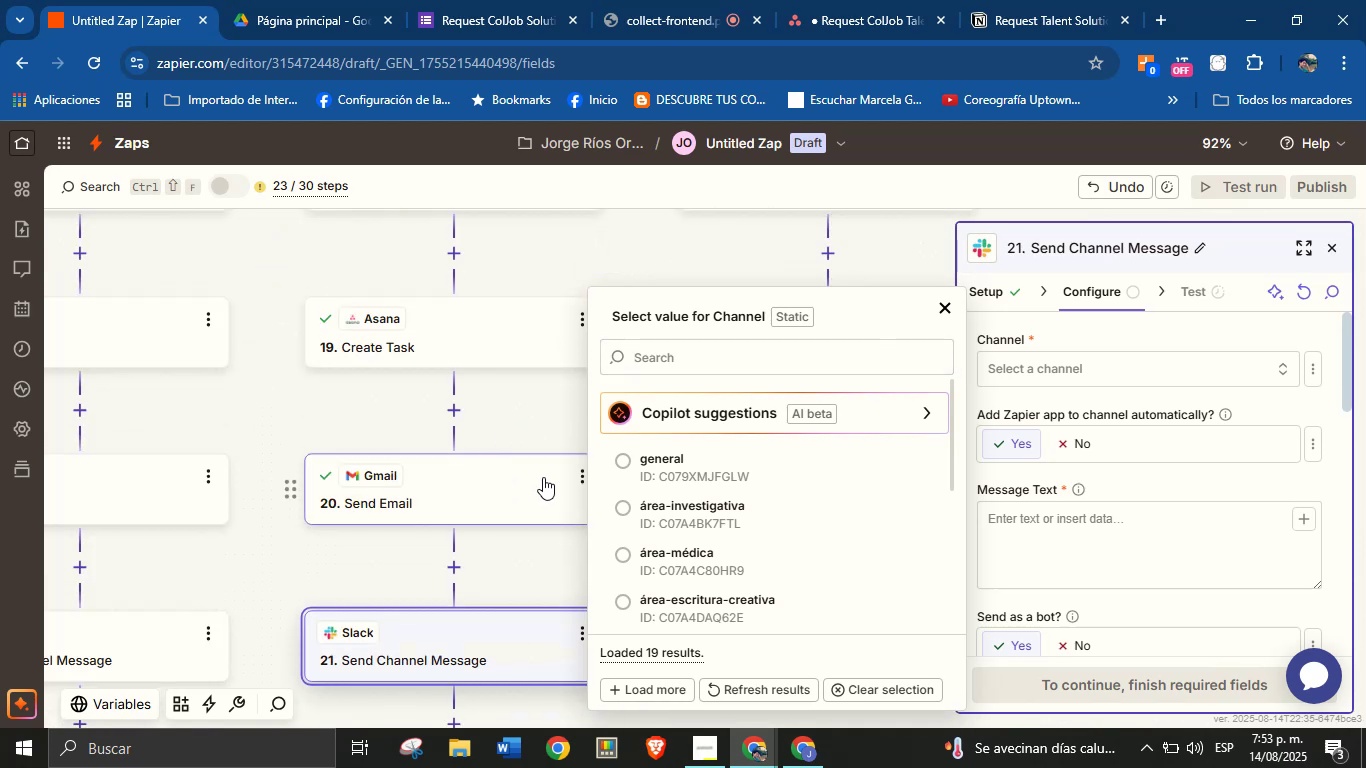 
scroll: coordinate [489, 482], scroll_direction: down, amount: 3.0
 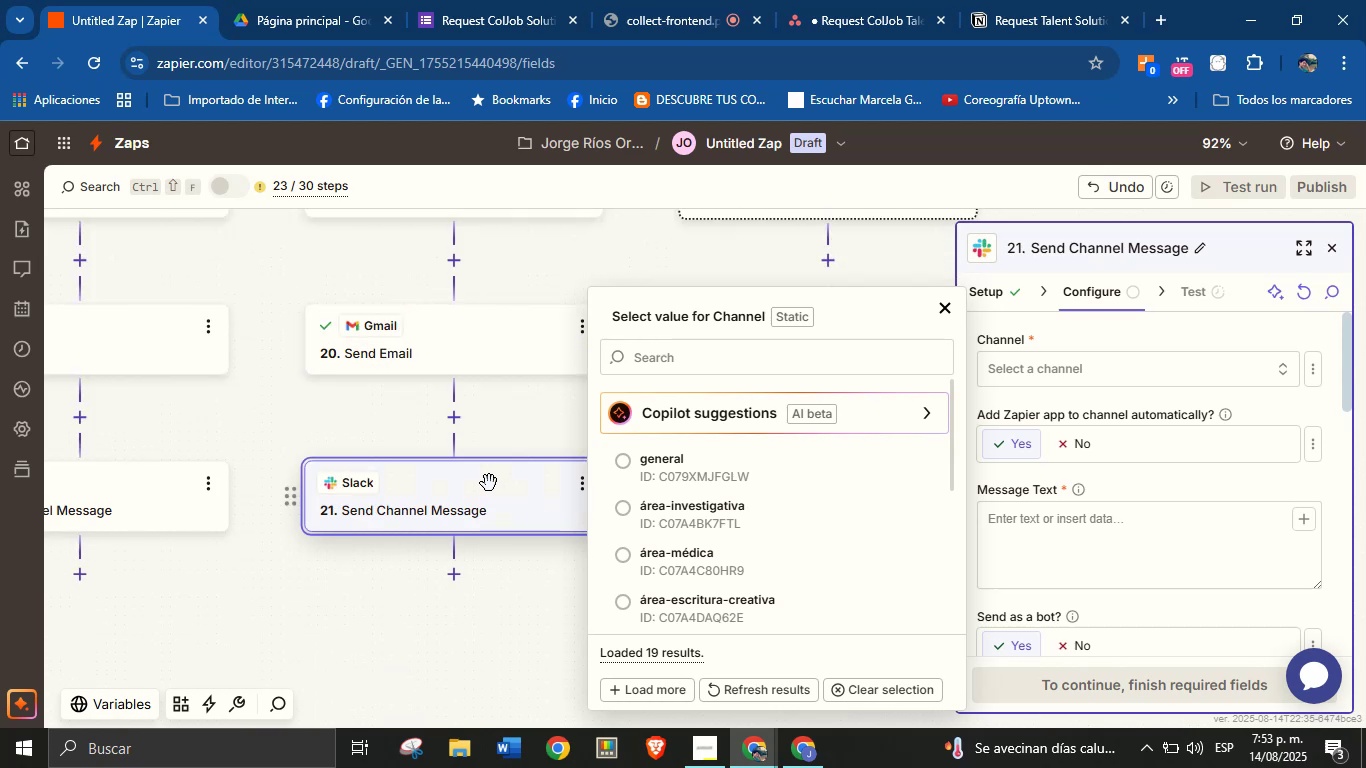 
scroll: coordinate [489, 482], scroll_direction: up, amount: 7.0
 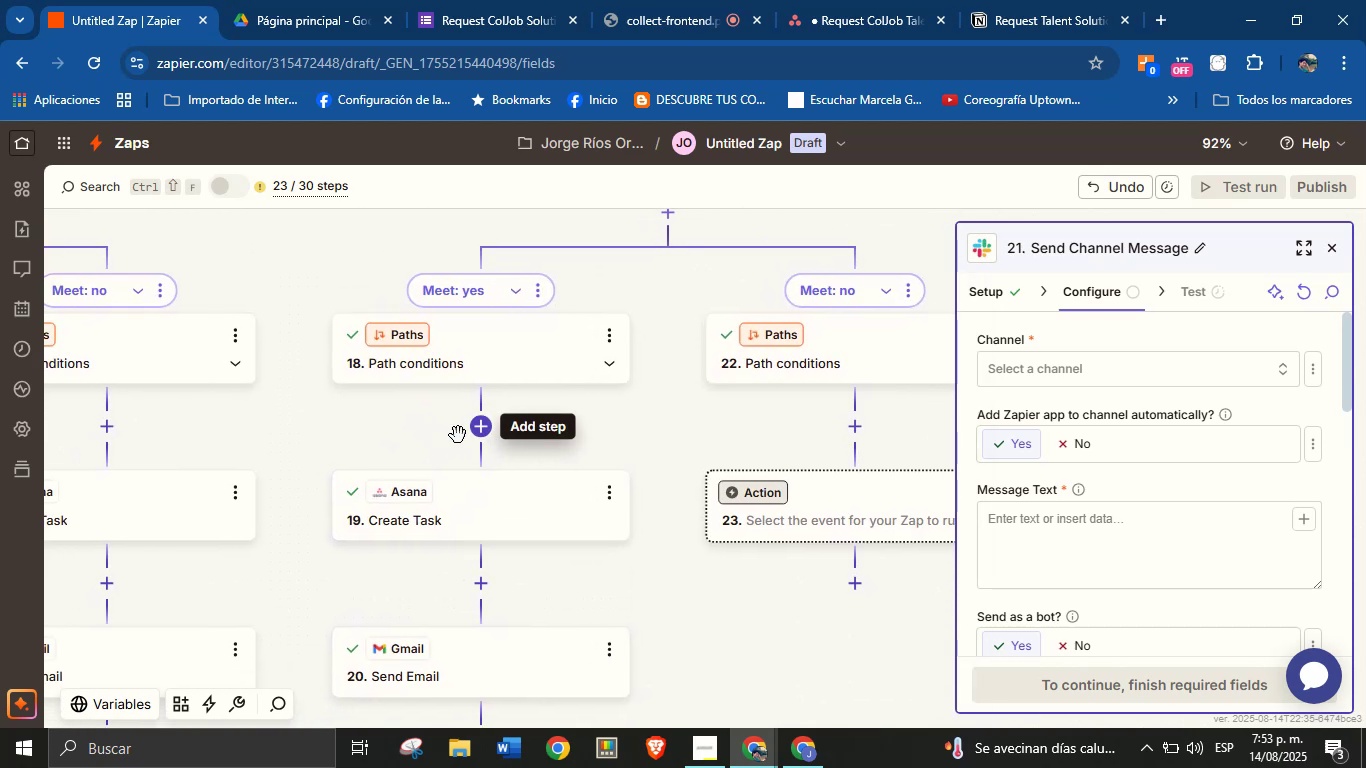 
wait(7.36)
 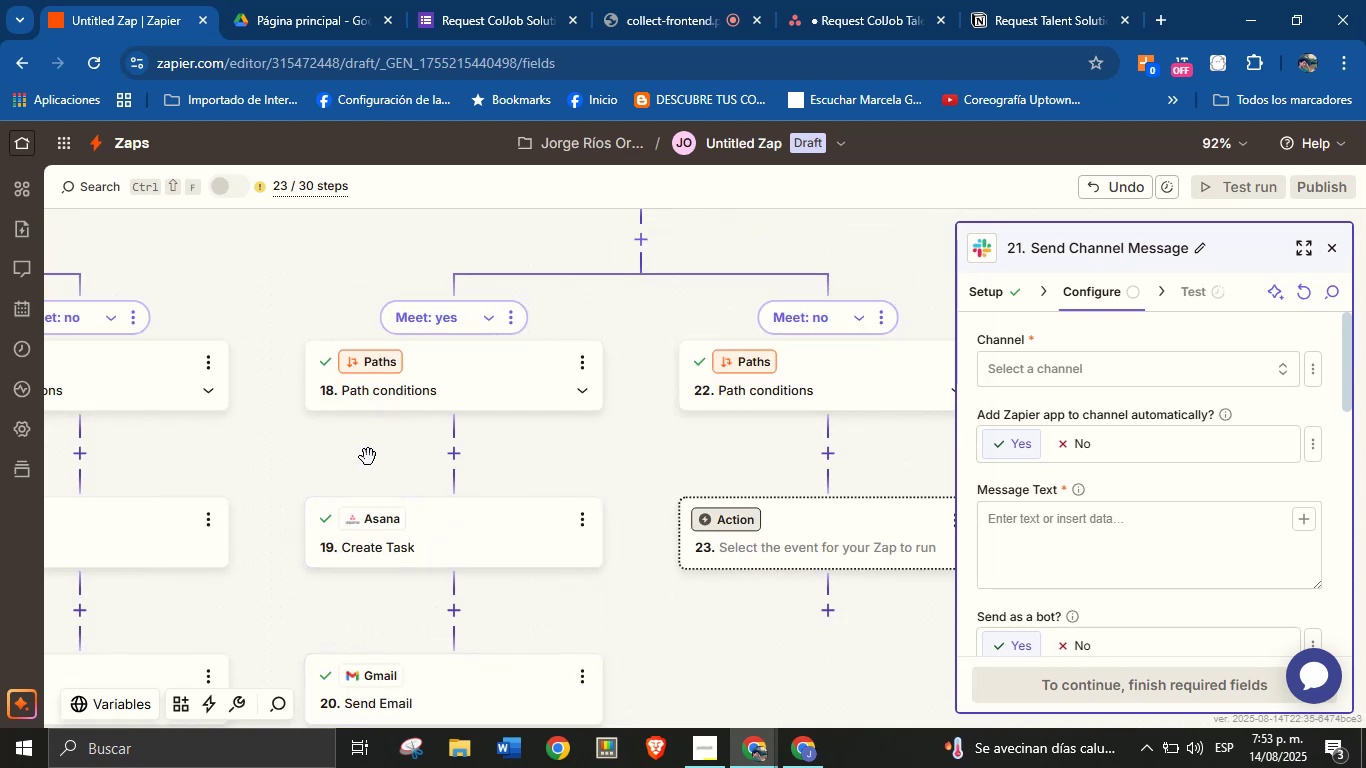 
left_click([526, 402])
 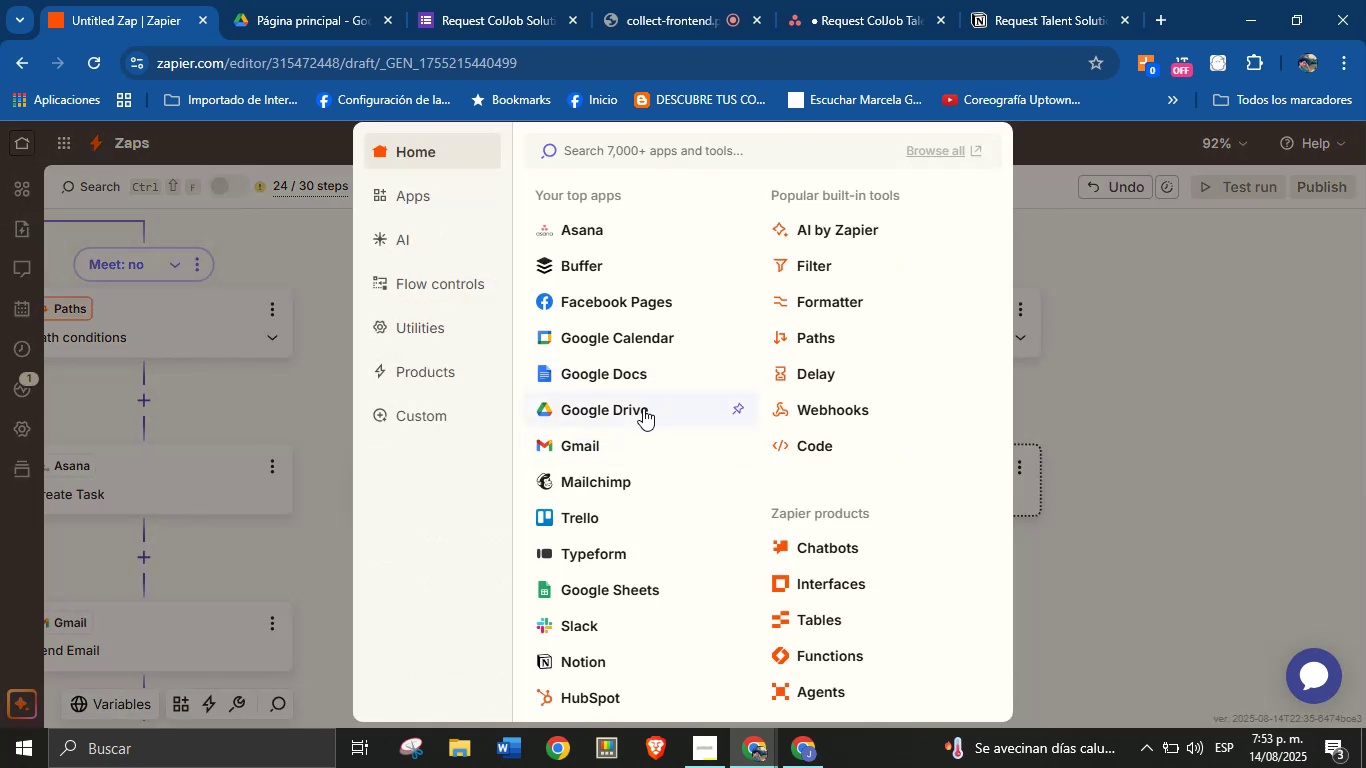 
left_click([656, 343])
 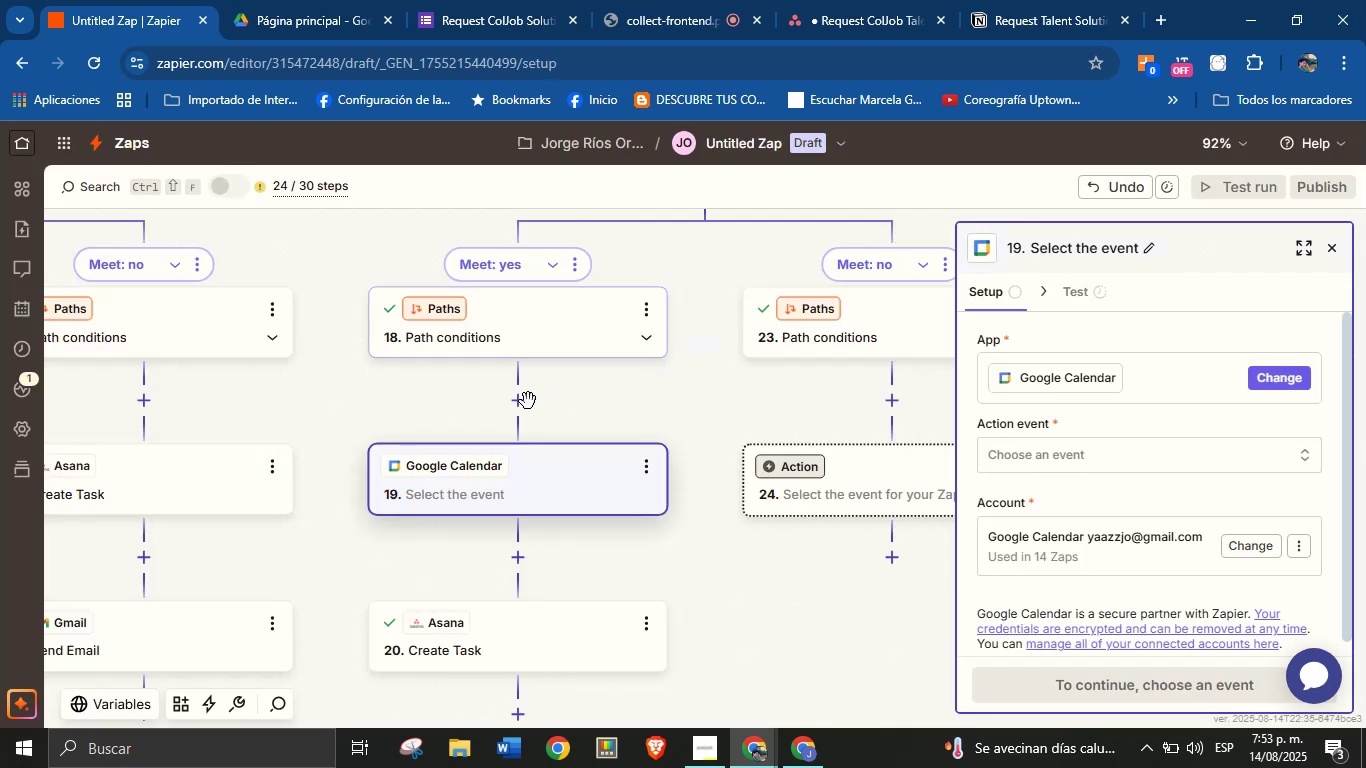 
left_click([521, 402])
 